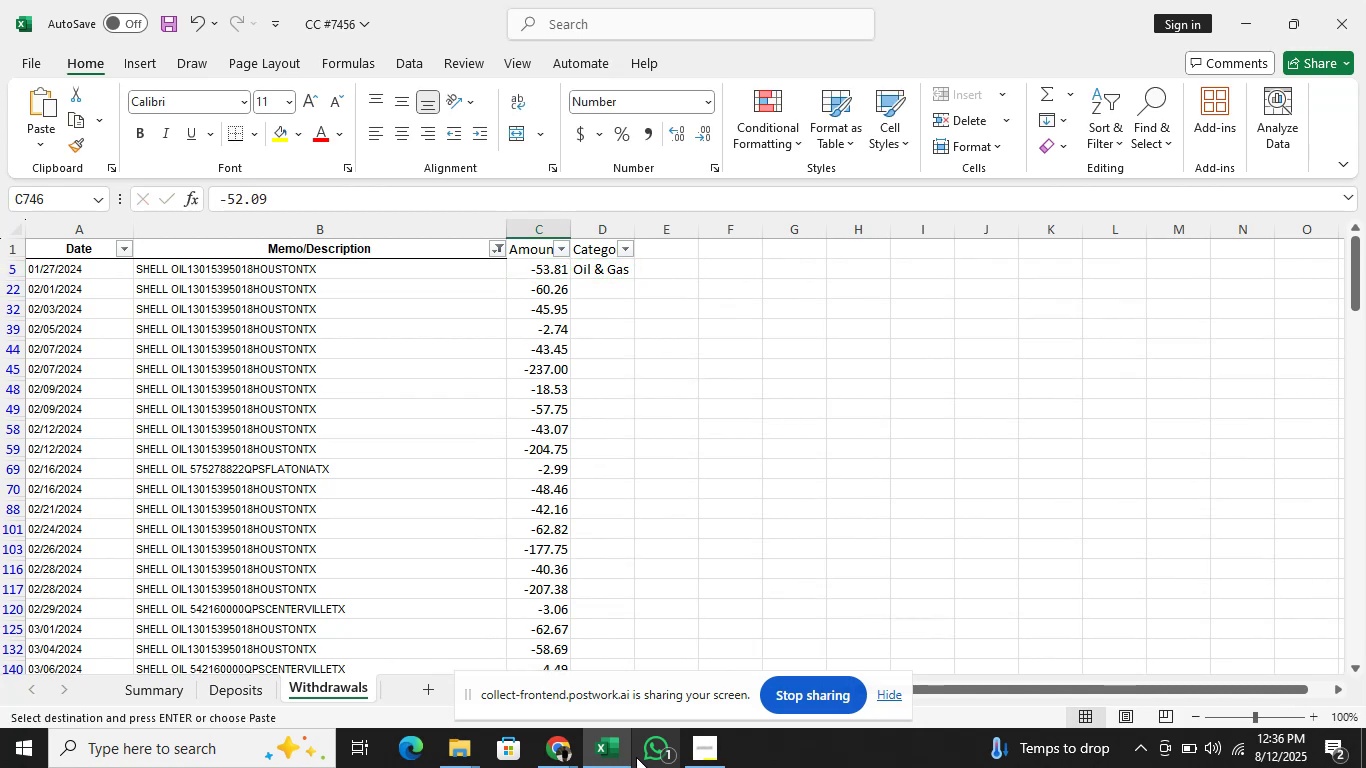 
key(ArrowRight)
 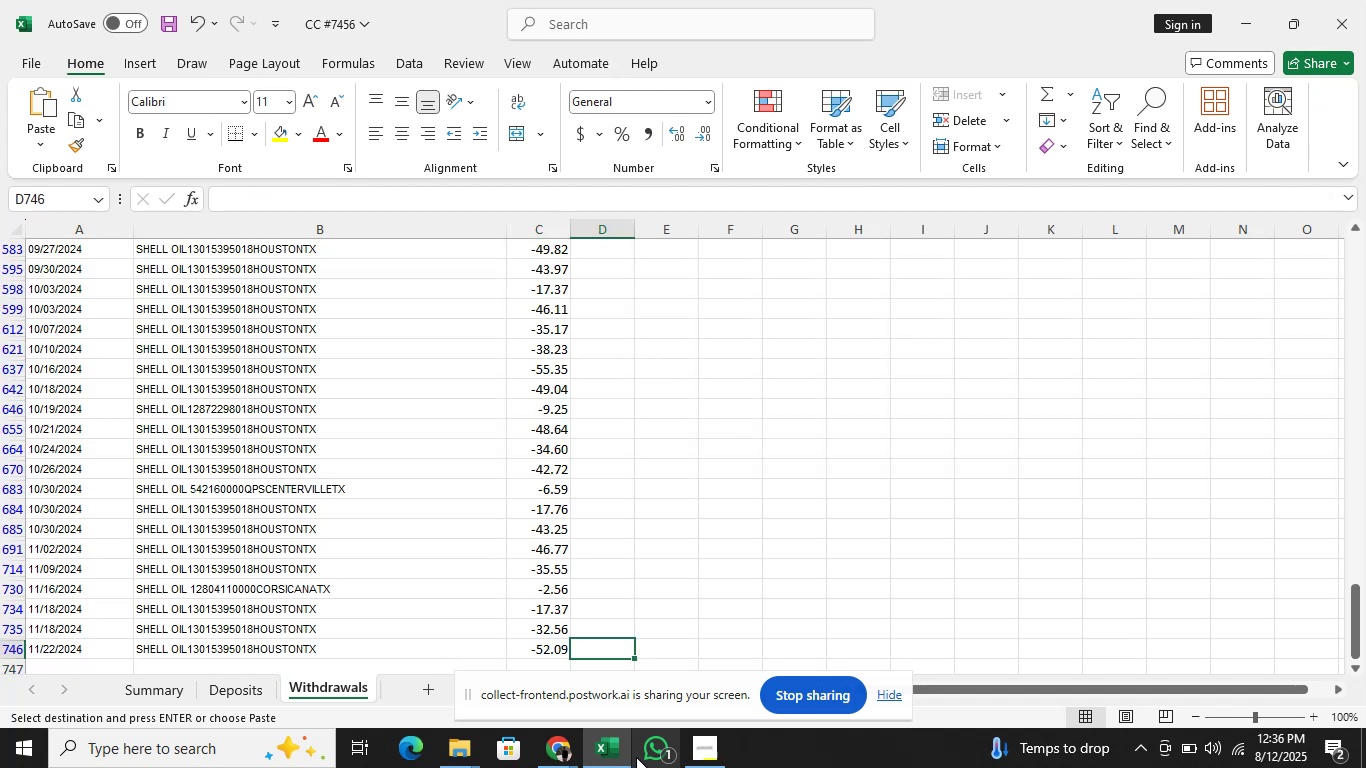 
key(Control+Shift+ShiftLeft)
 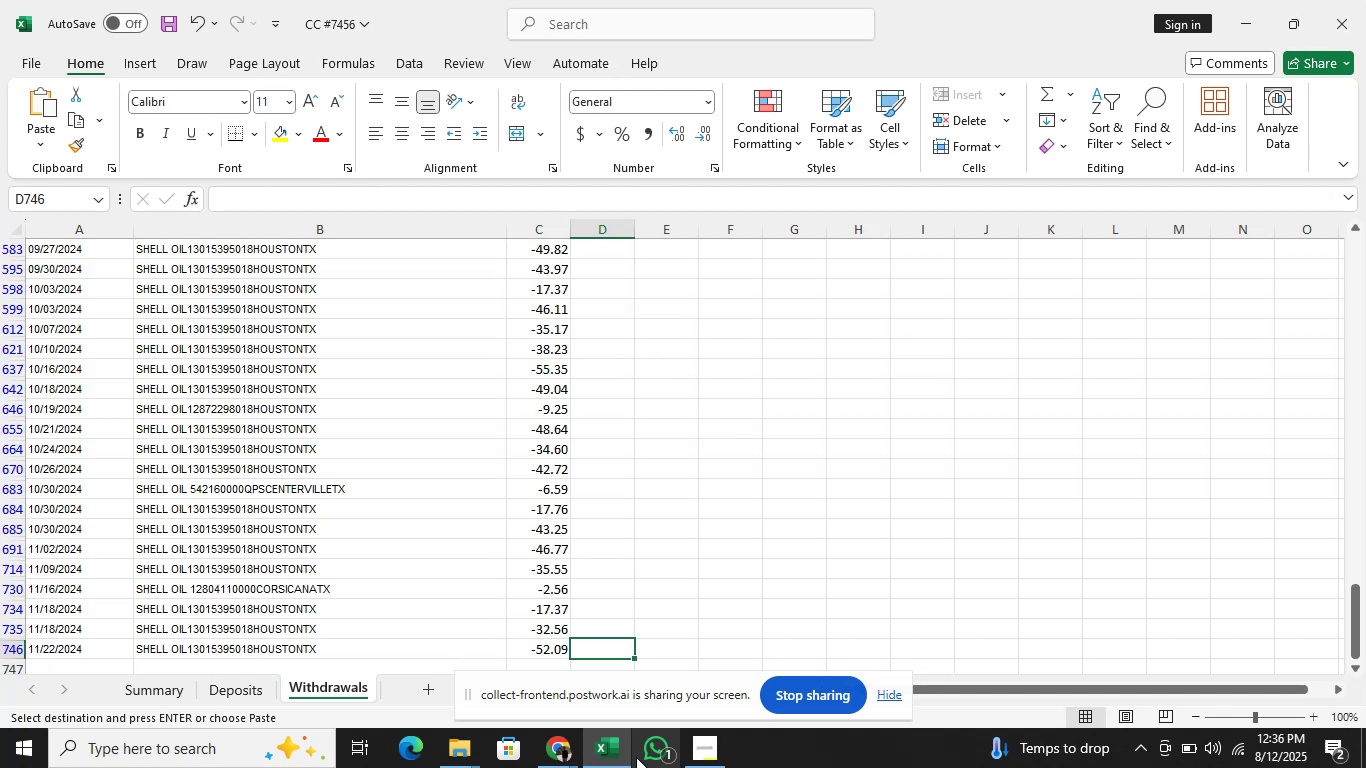 
key(Control+Shift+ArrowUp)
 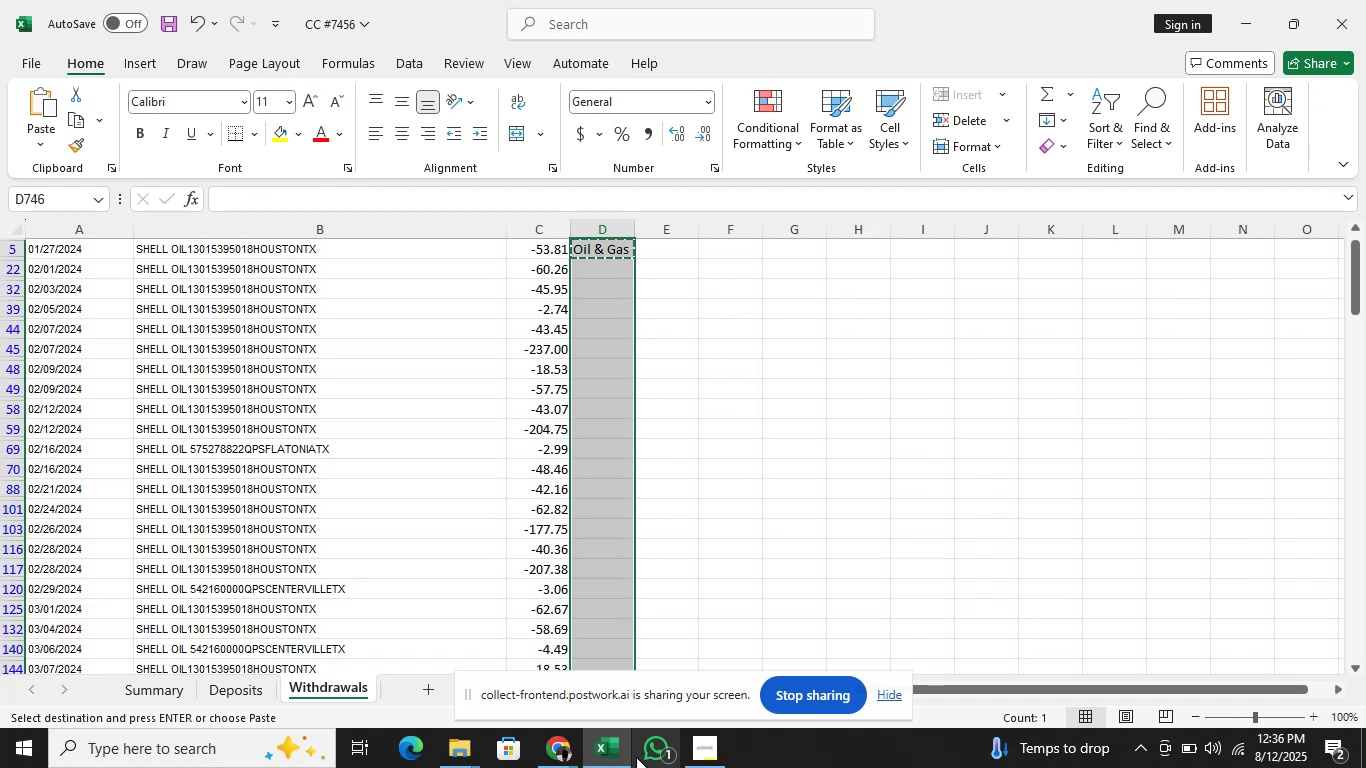 
key(Control+D)
 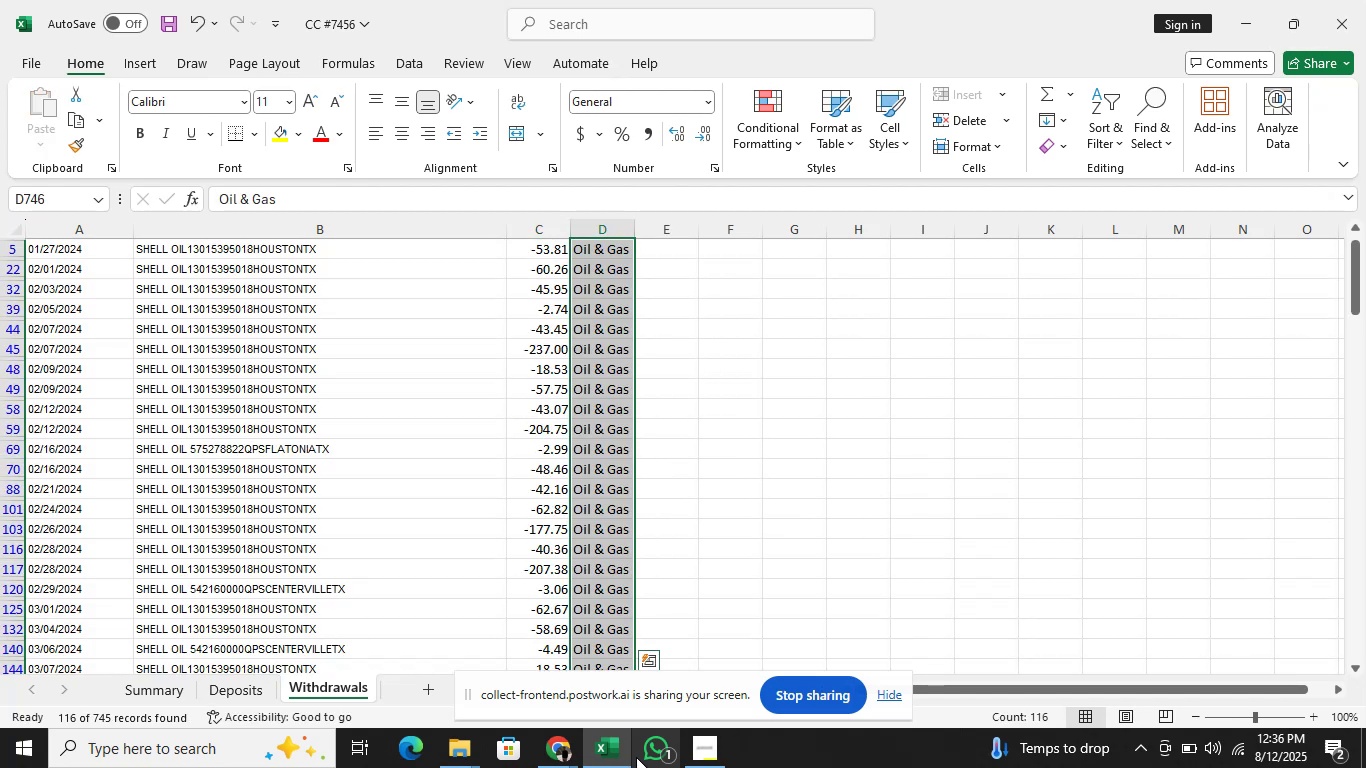 
key(ArrowUp)
 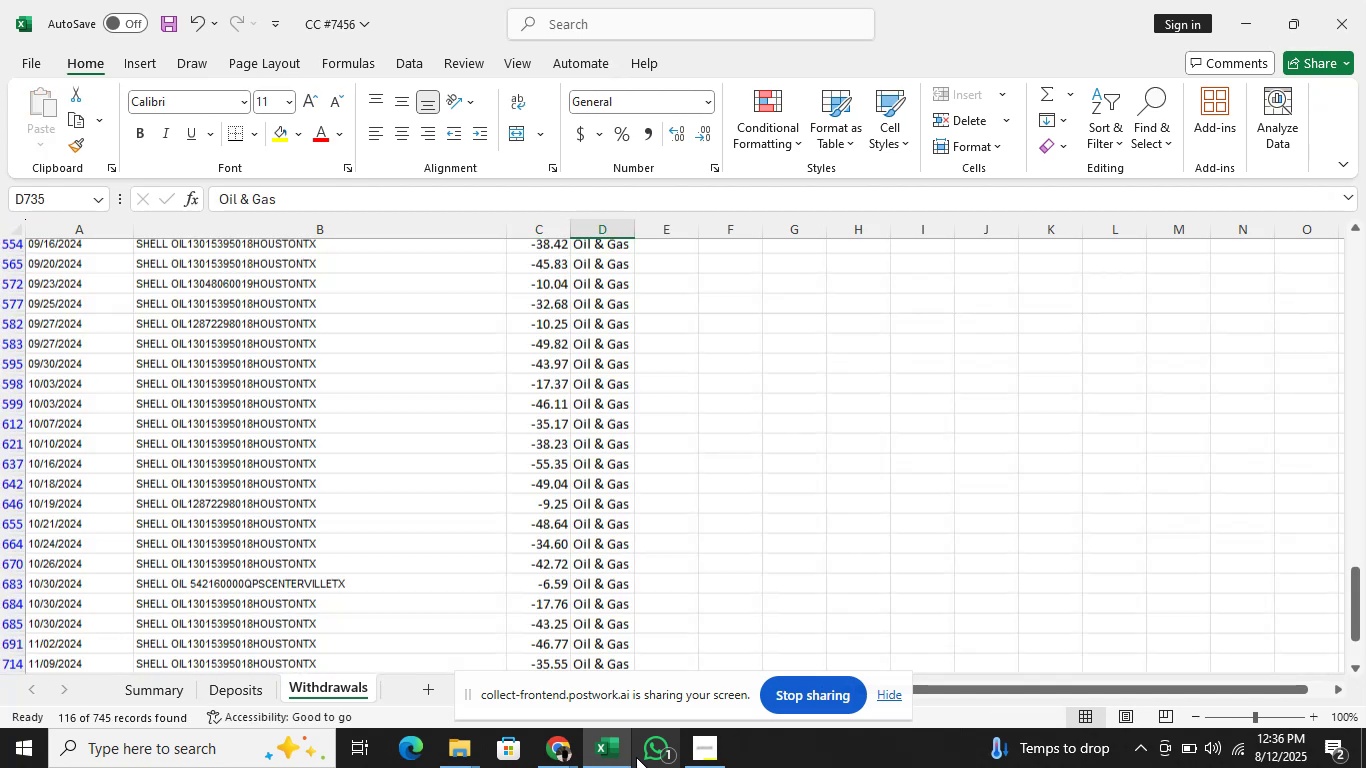 
key(ArrowUp)
 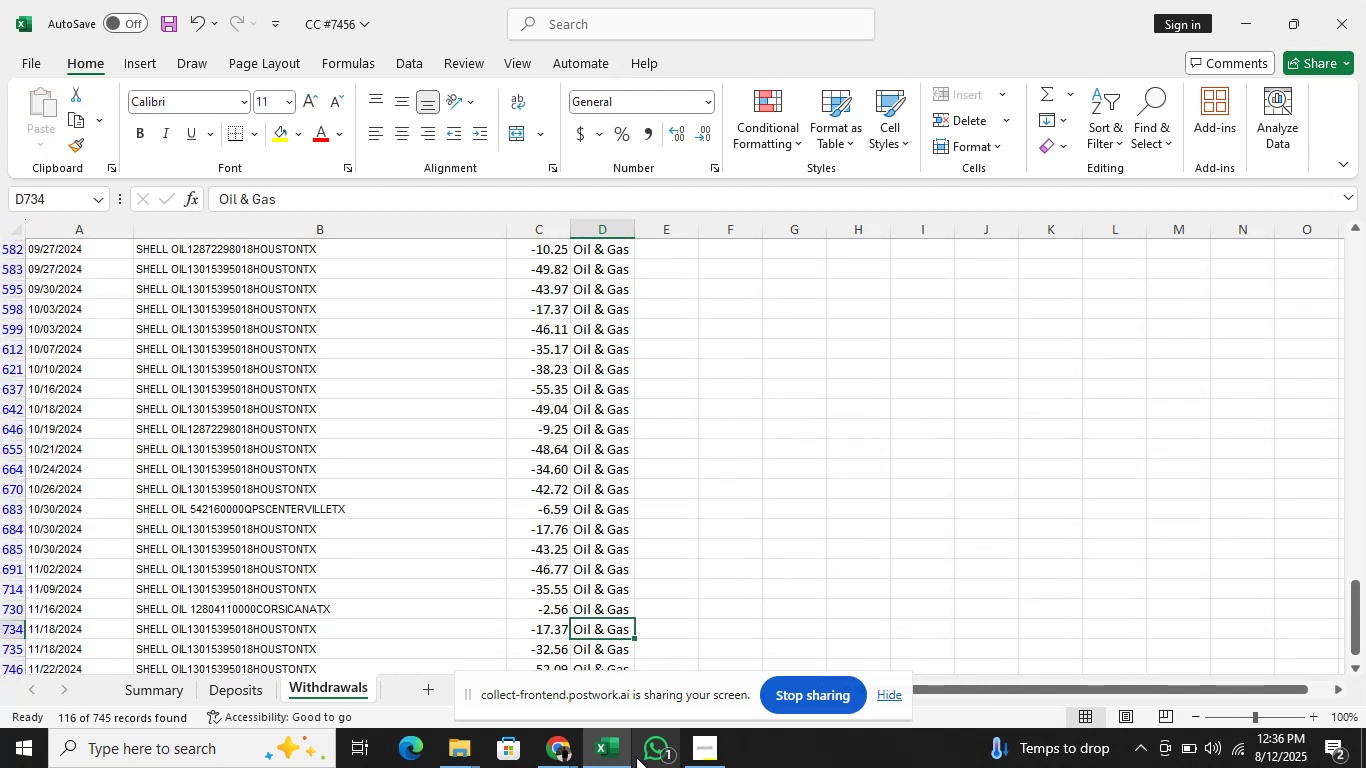 
key(ArrowUp)
 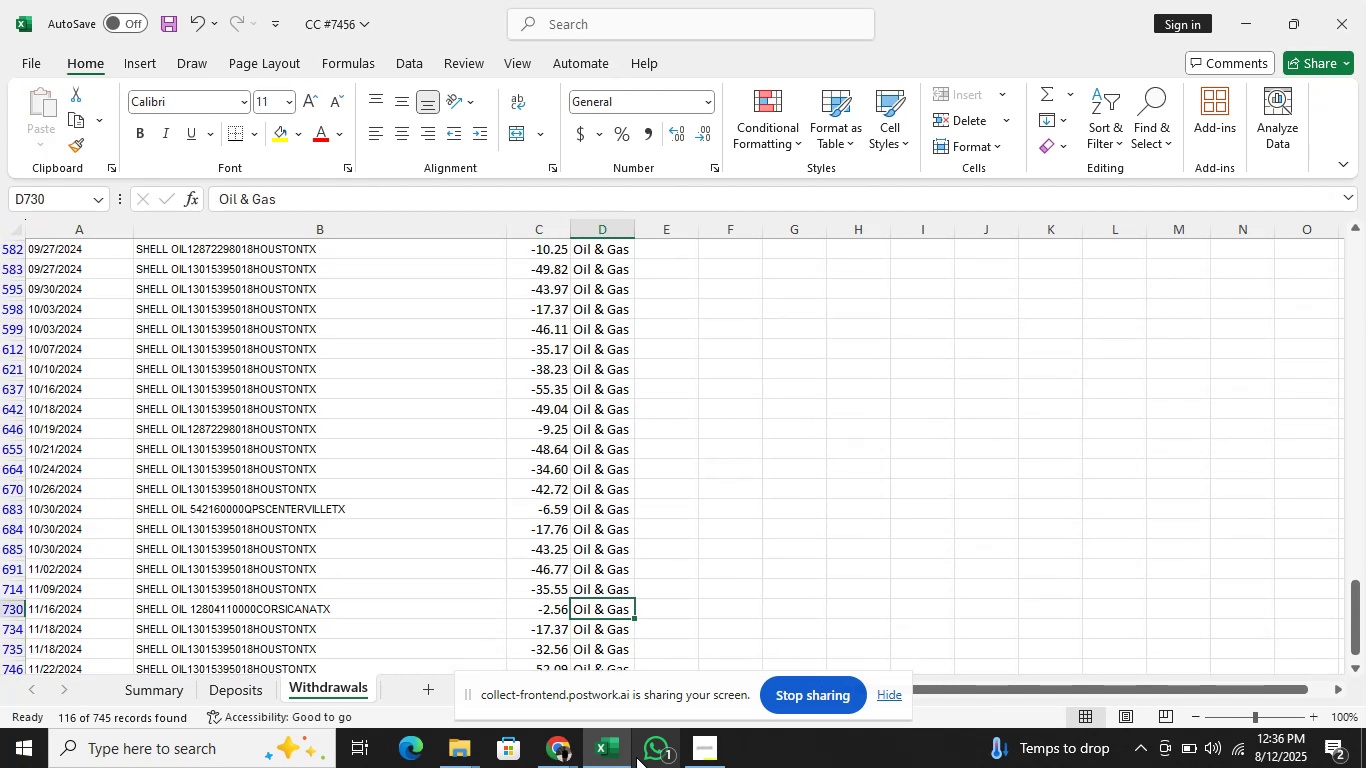 
key(ArrowUp)
 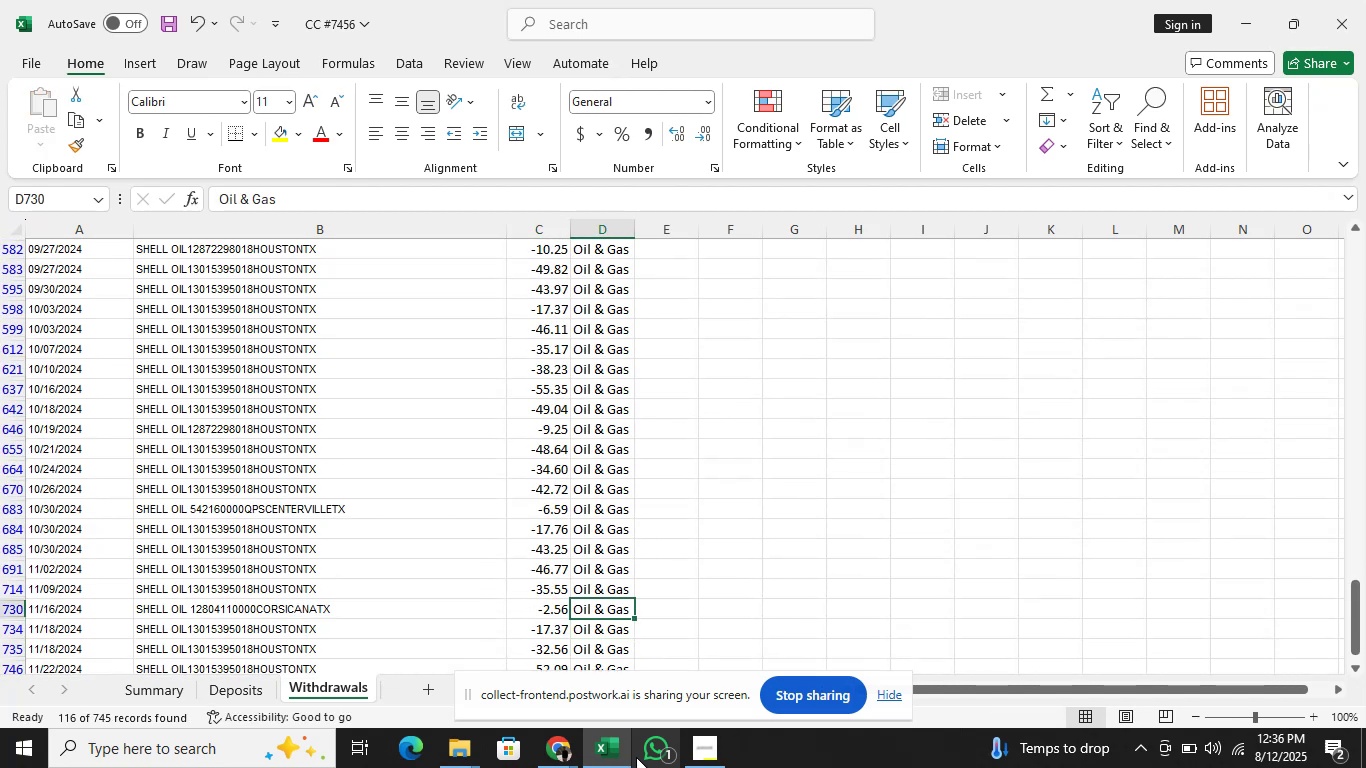 
key(Control+ArrowUp)
 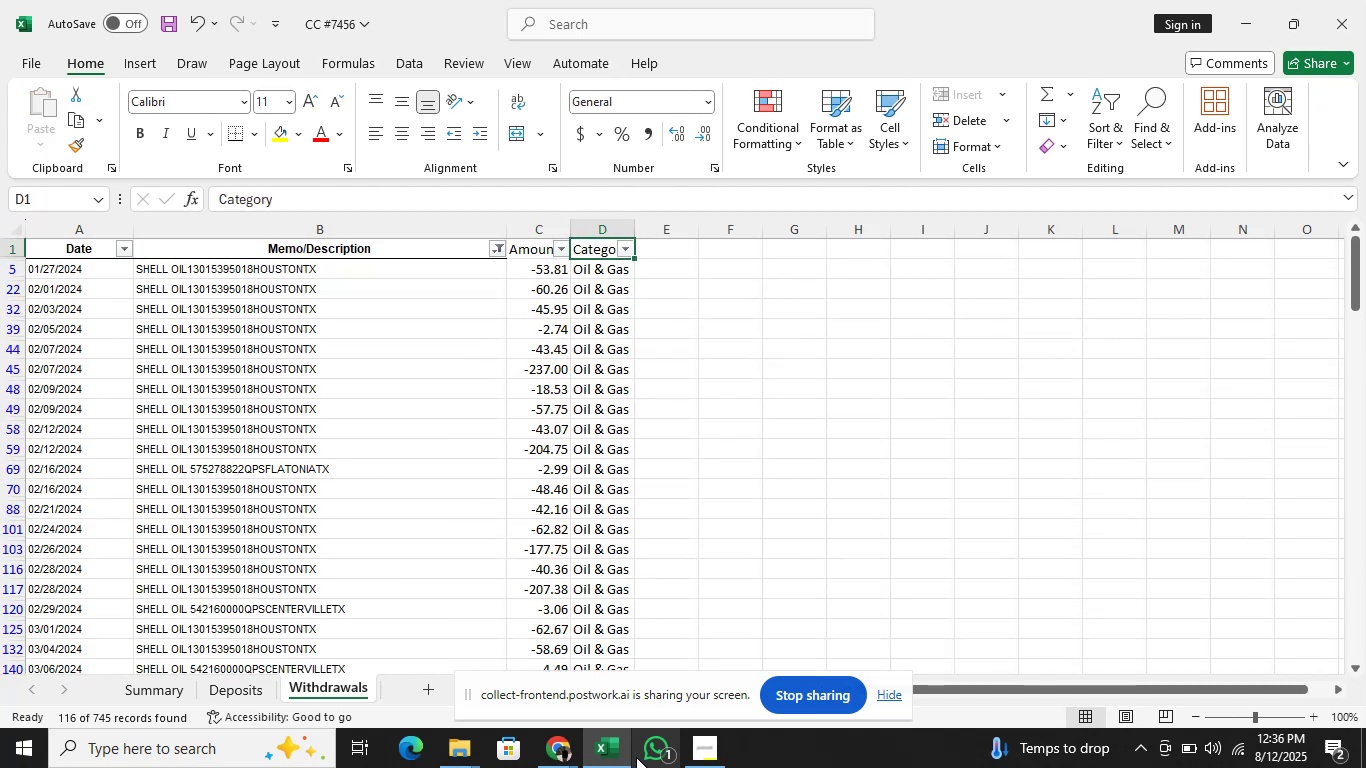 
key(ArrowLeft)
 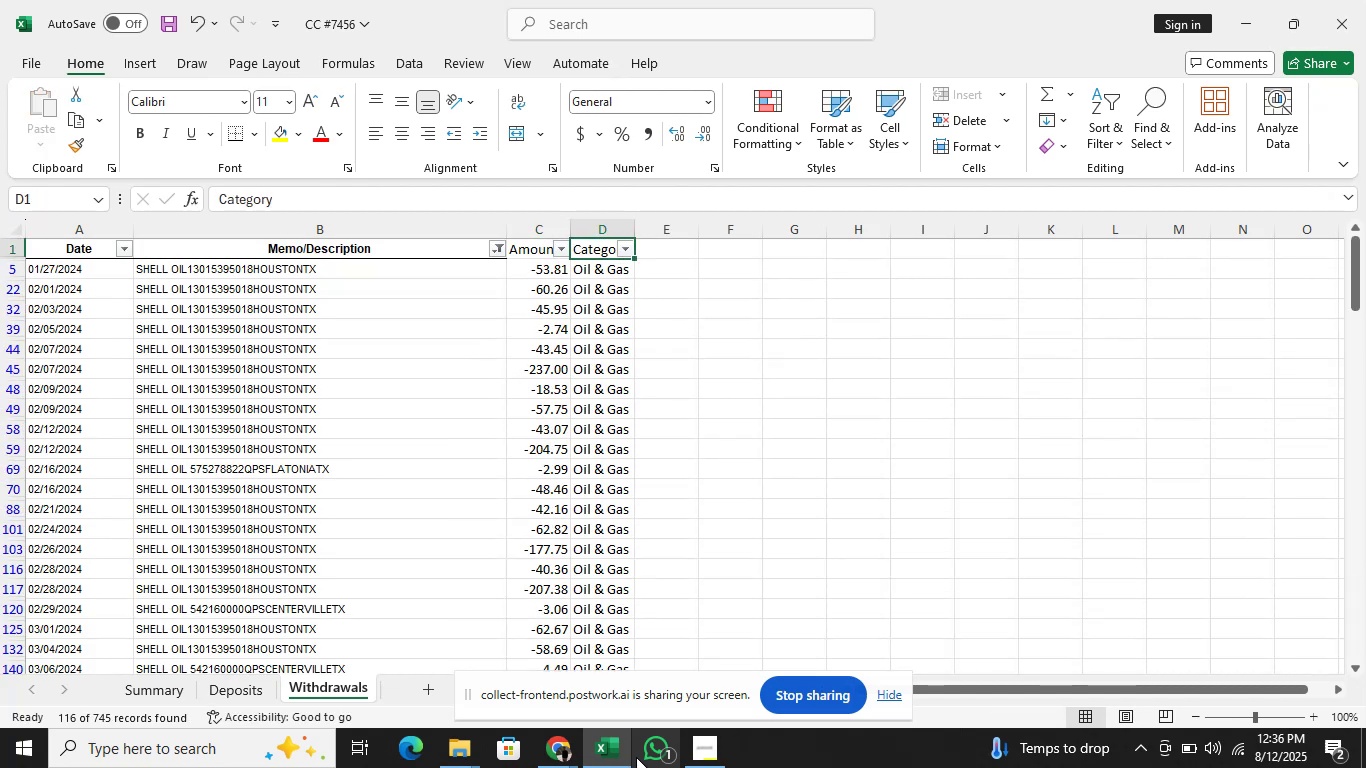 
key(ArrowLeft)
 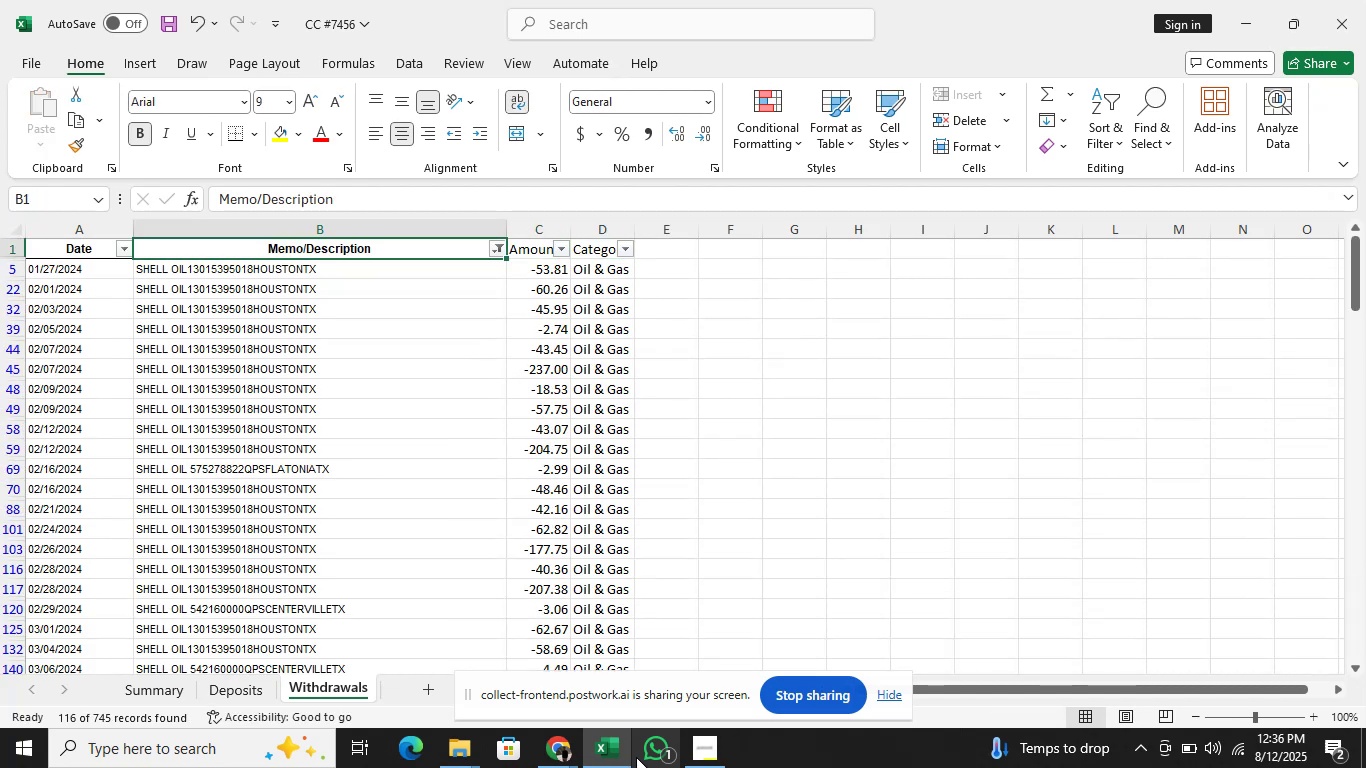 
key(ArrowDown)
 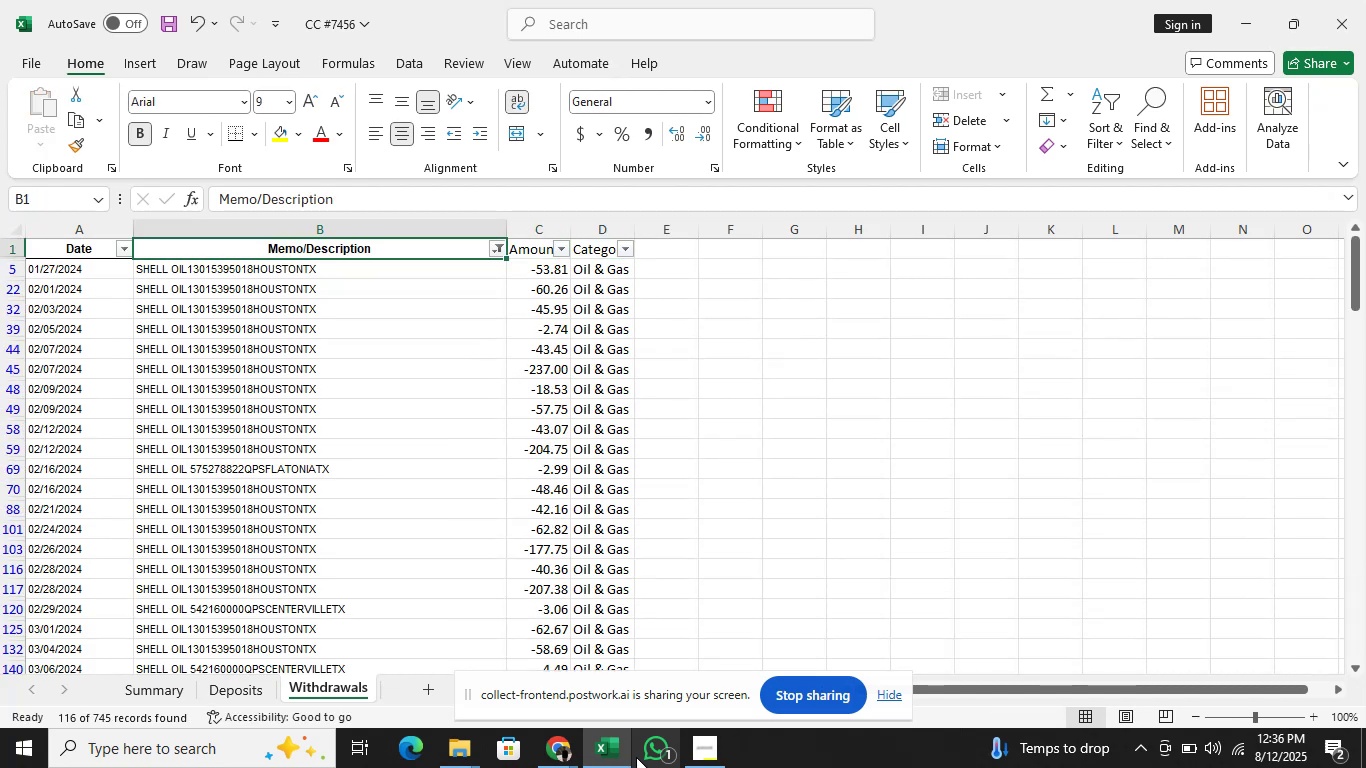 
key(Alt+AltLeft)
 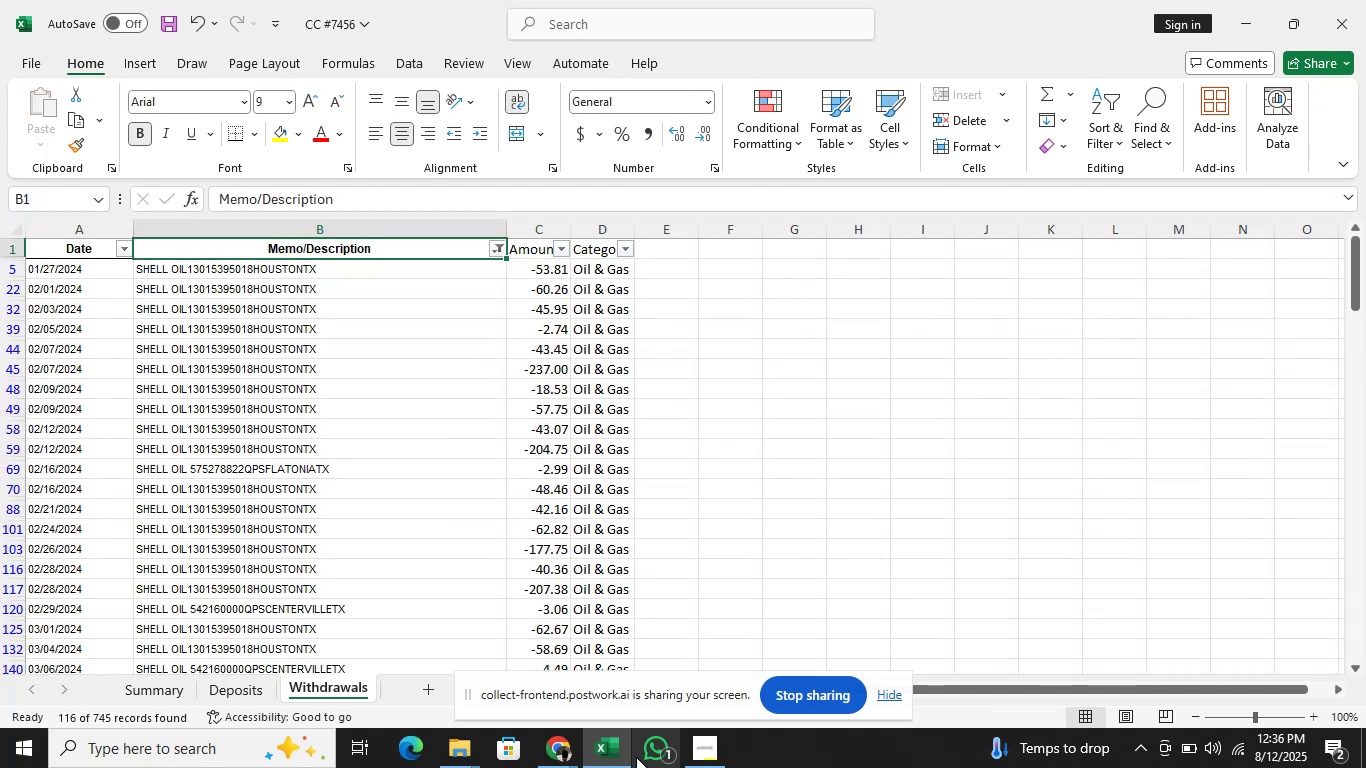 
key(ArrowDown)
 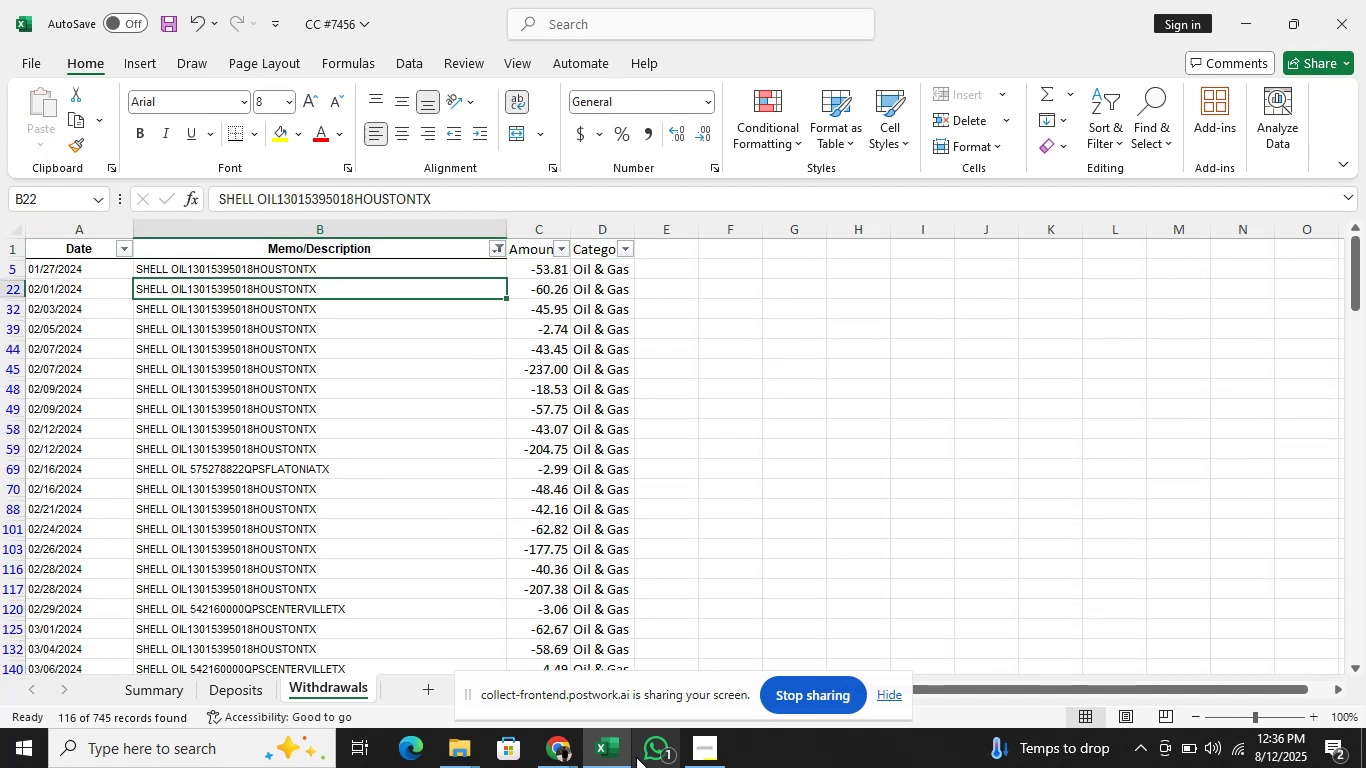 
key(ArrowUp)
 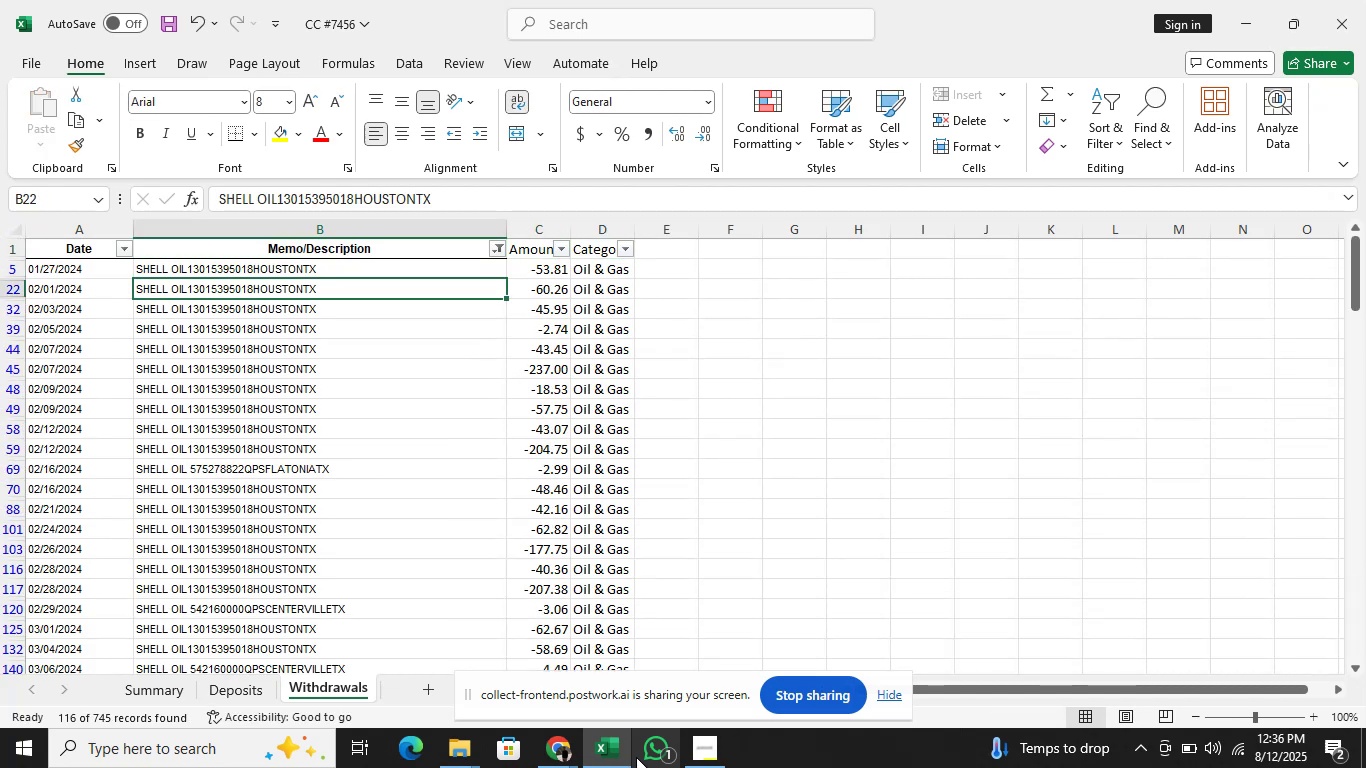 
key(ArrowUp)
 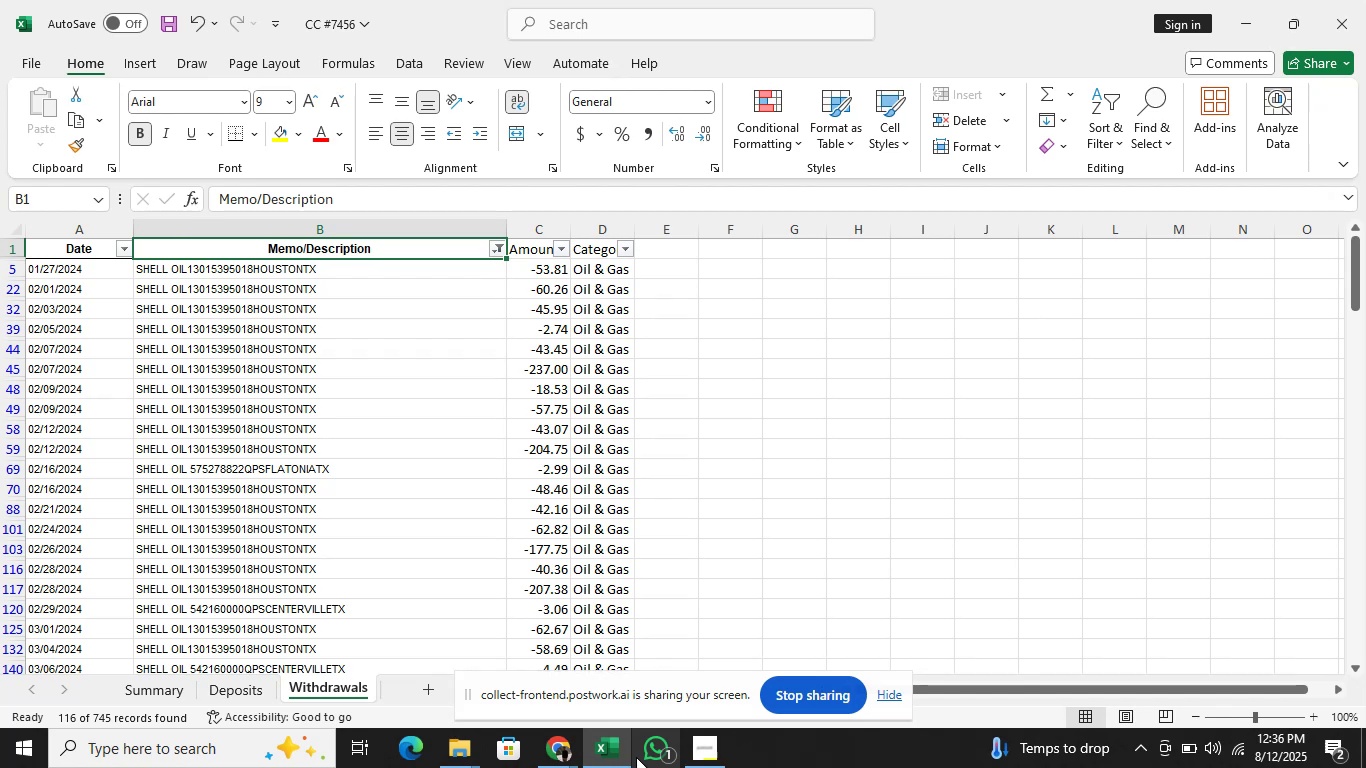 
key(ArrowDown)
 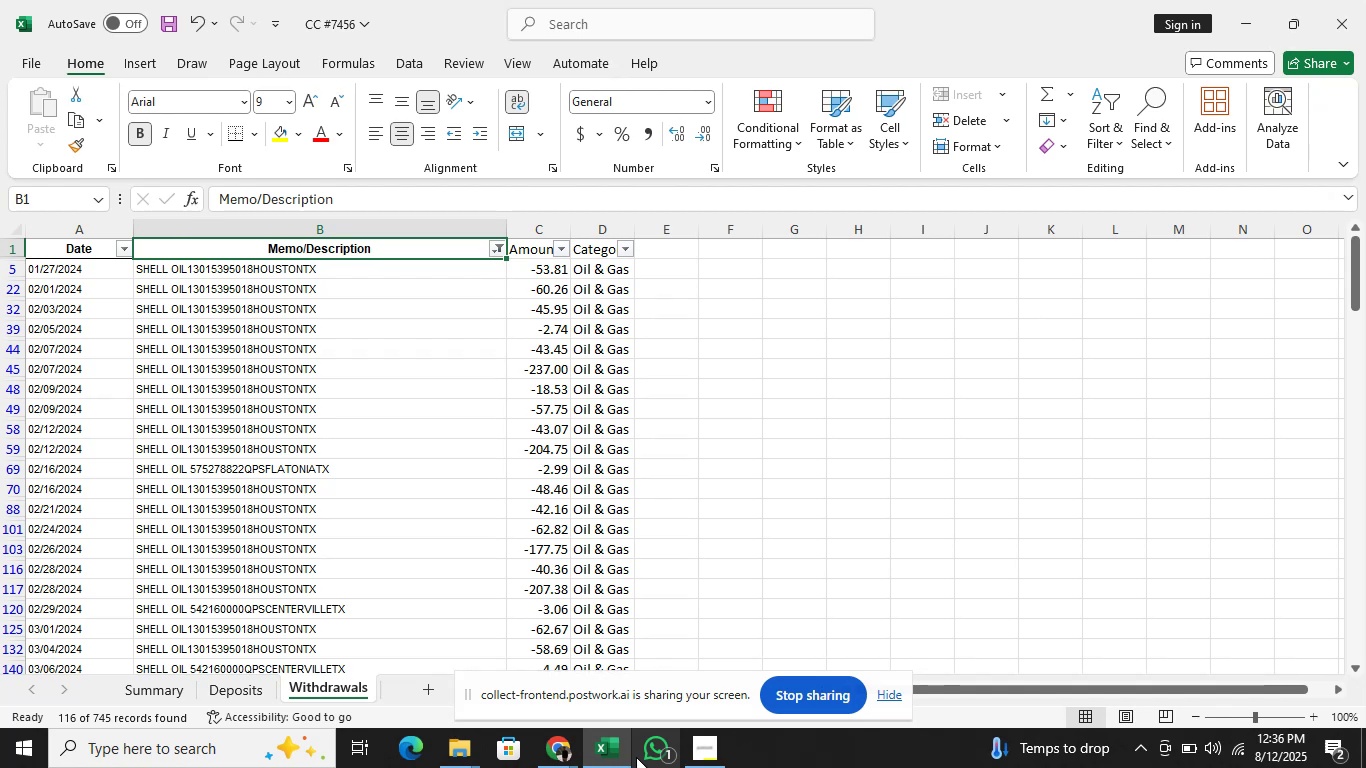 
key(Alt+AltLeft)
 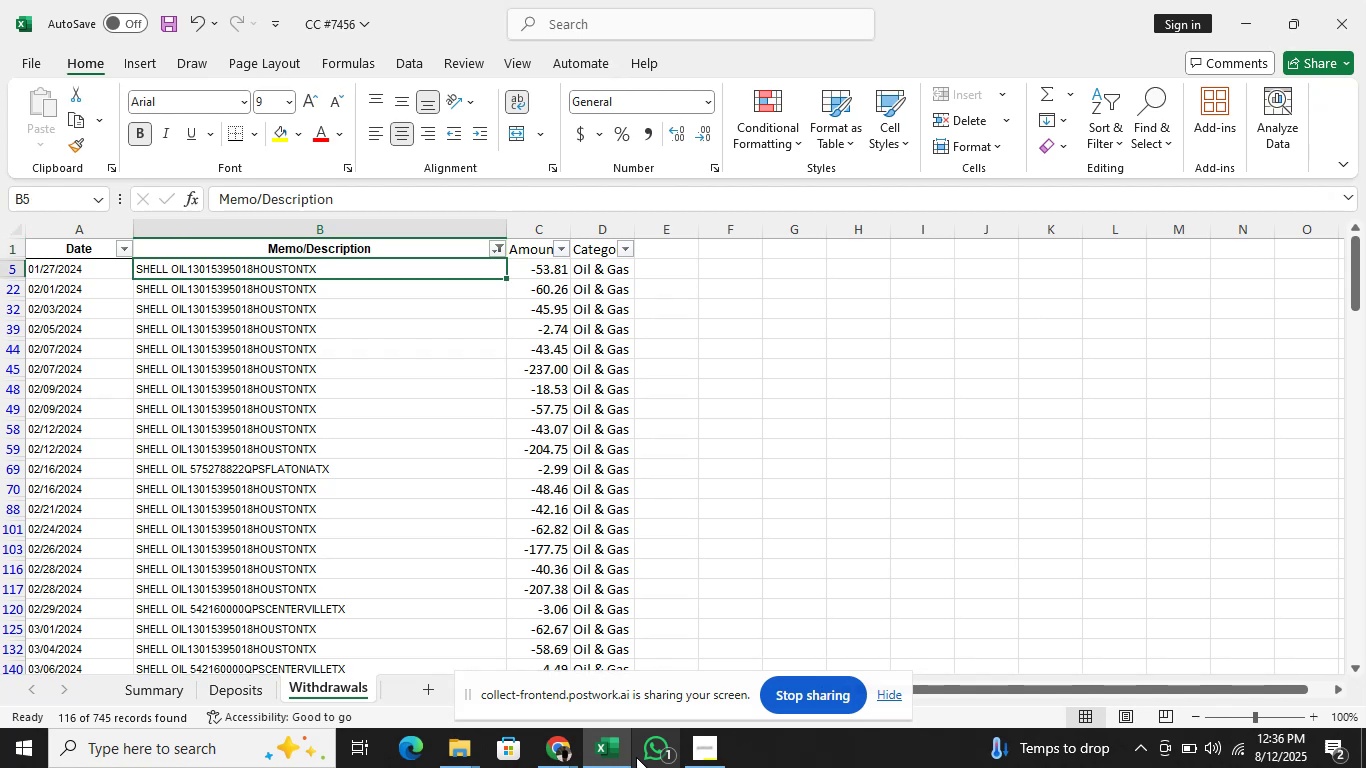 
key(ArrowDown)
 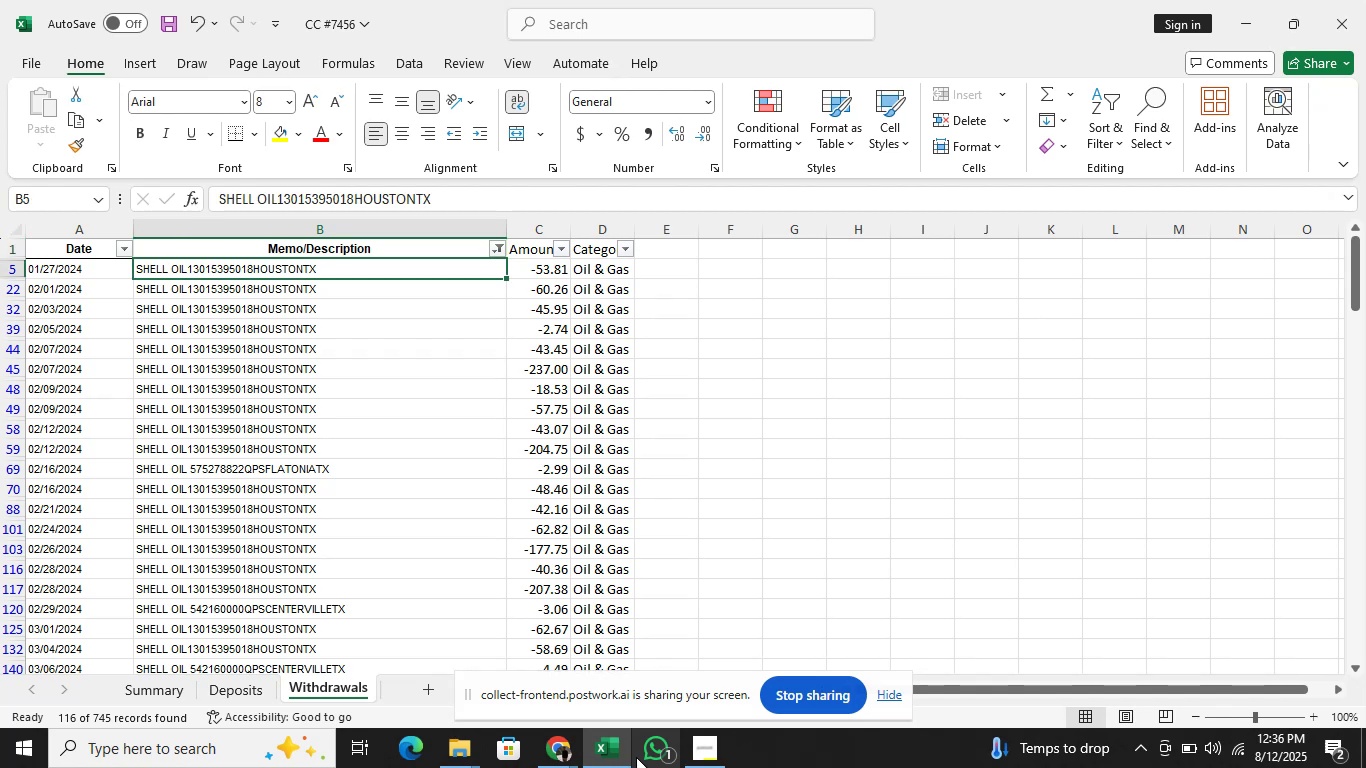 
key(ArrowDown)
 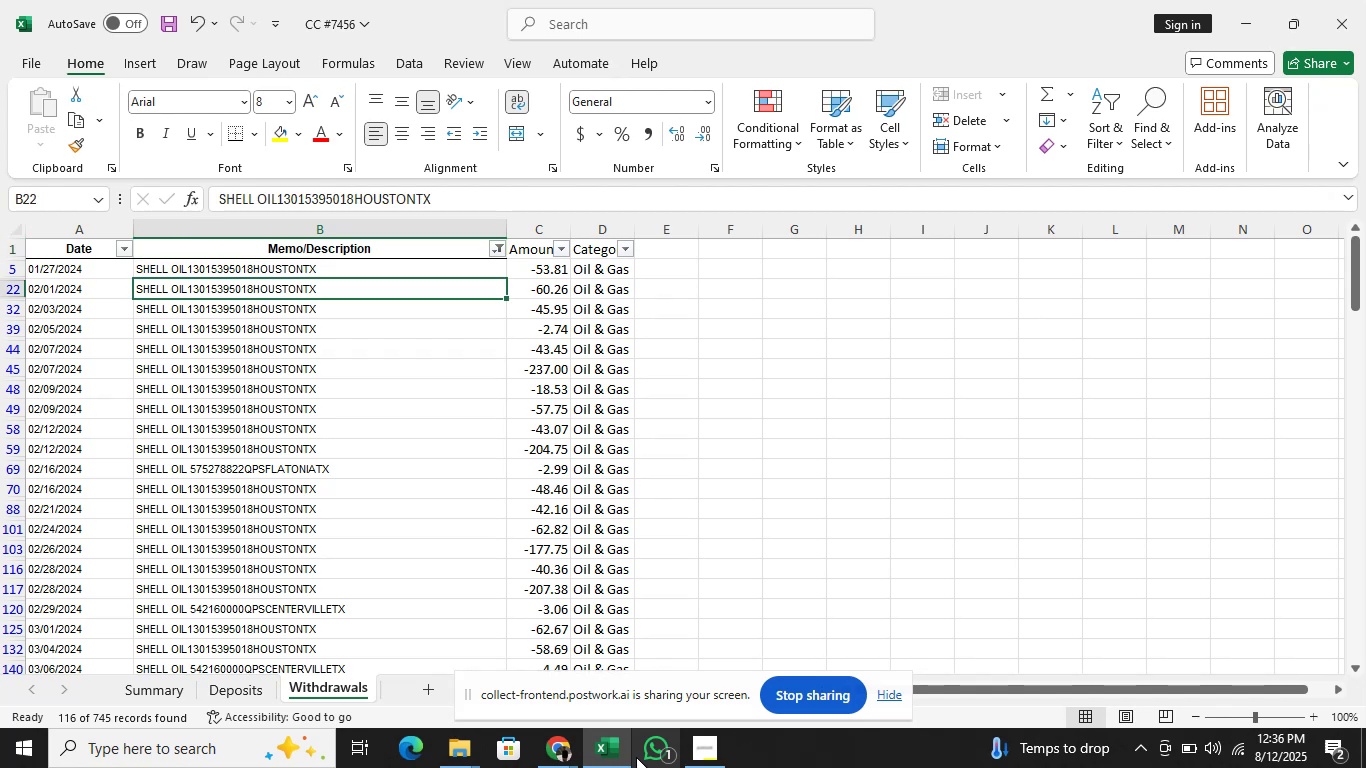 
key(ArrowDown)
 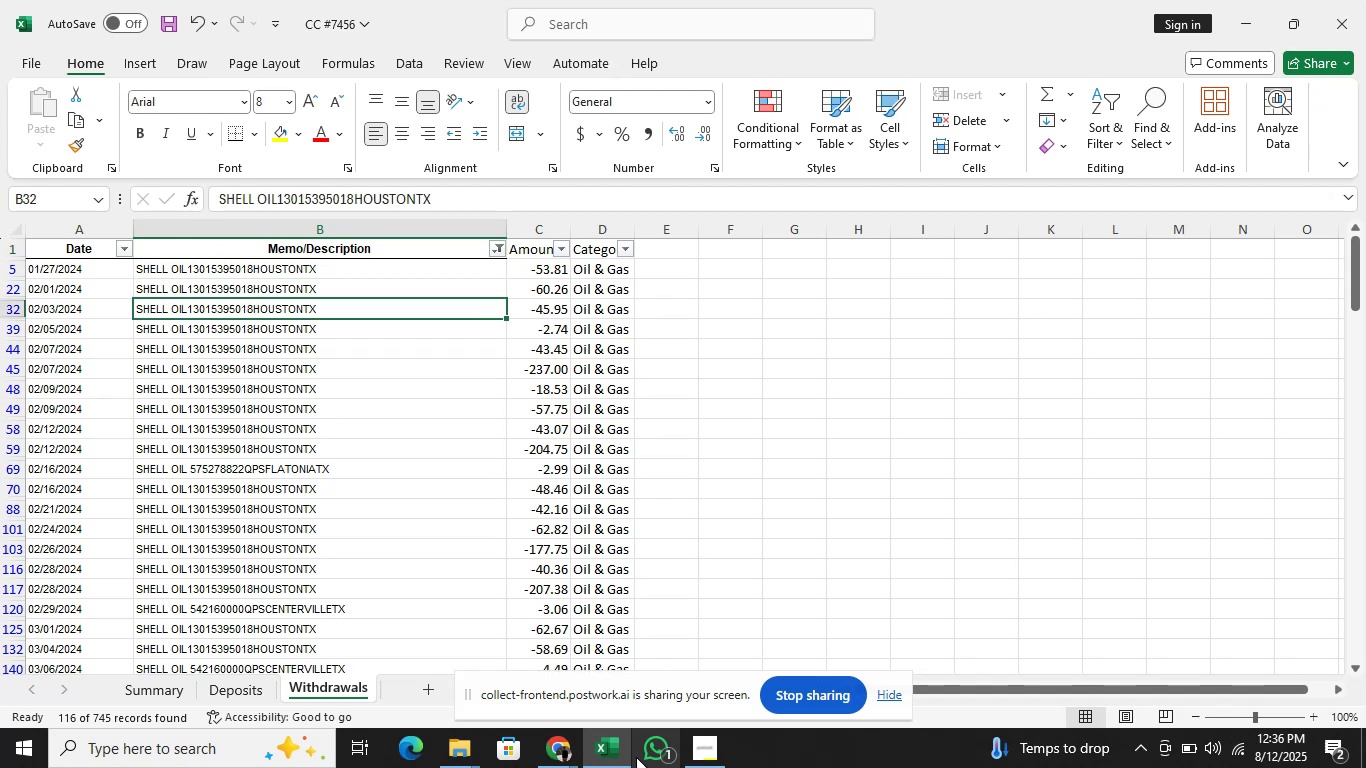 
key(ArrowDown)
 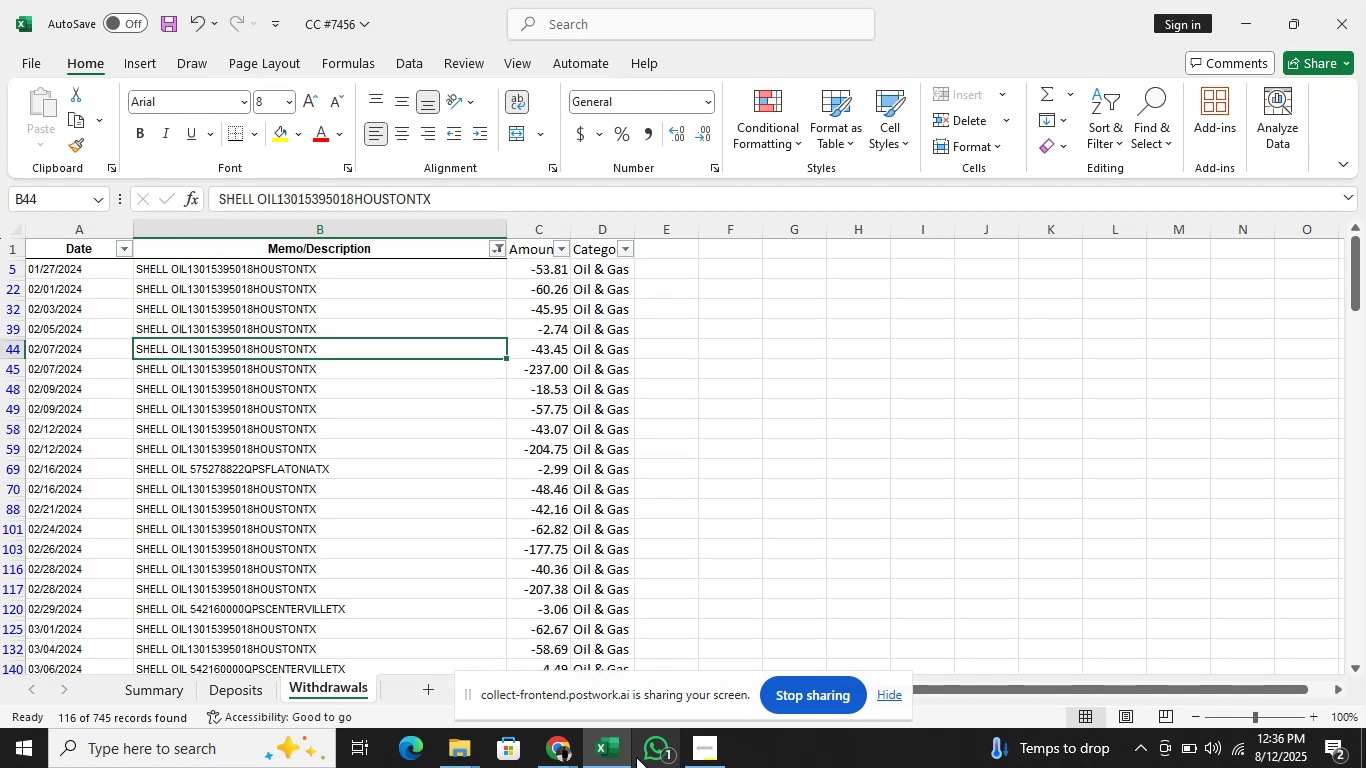 
key(ArrowUp)
 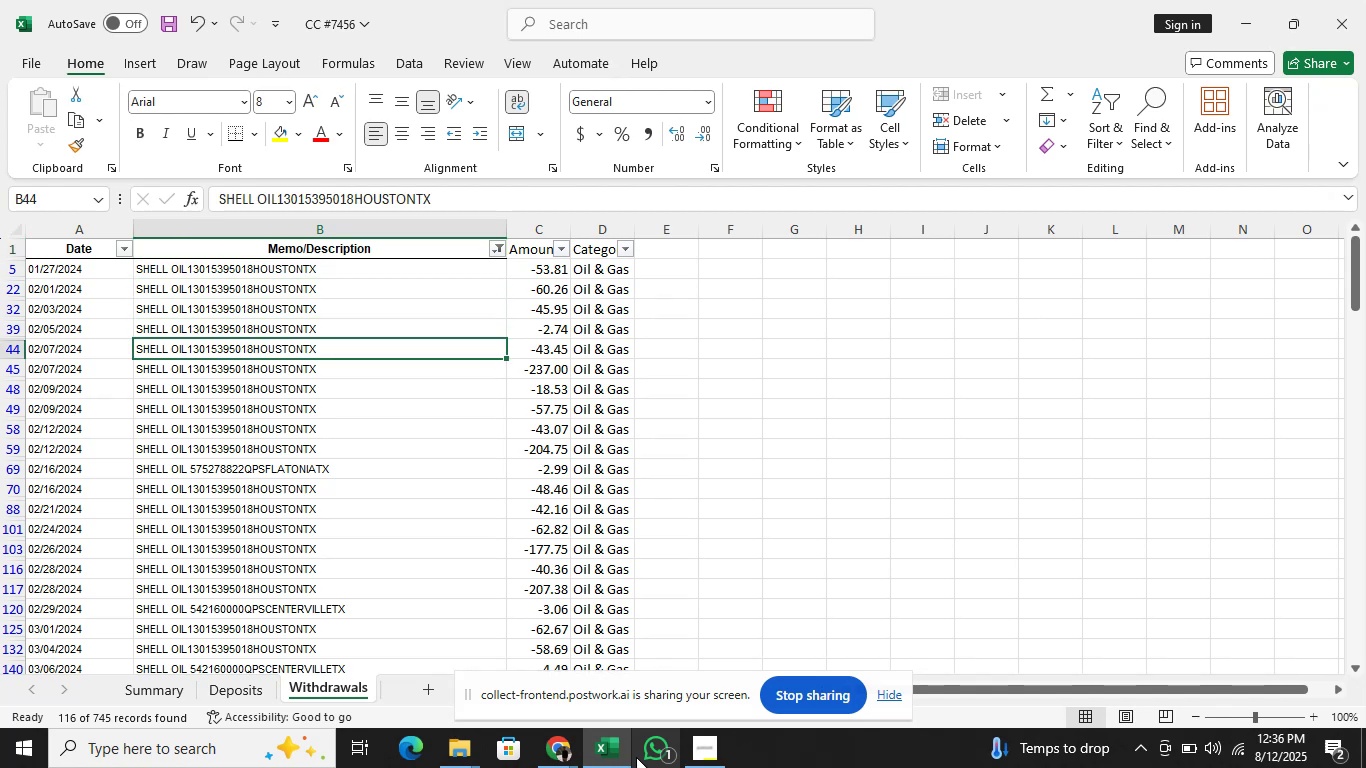 
key(ArrowUp)
 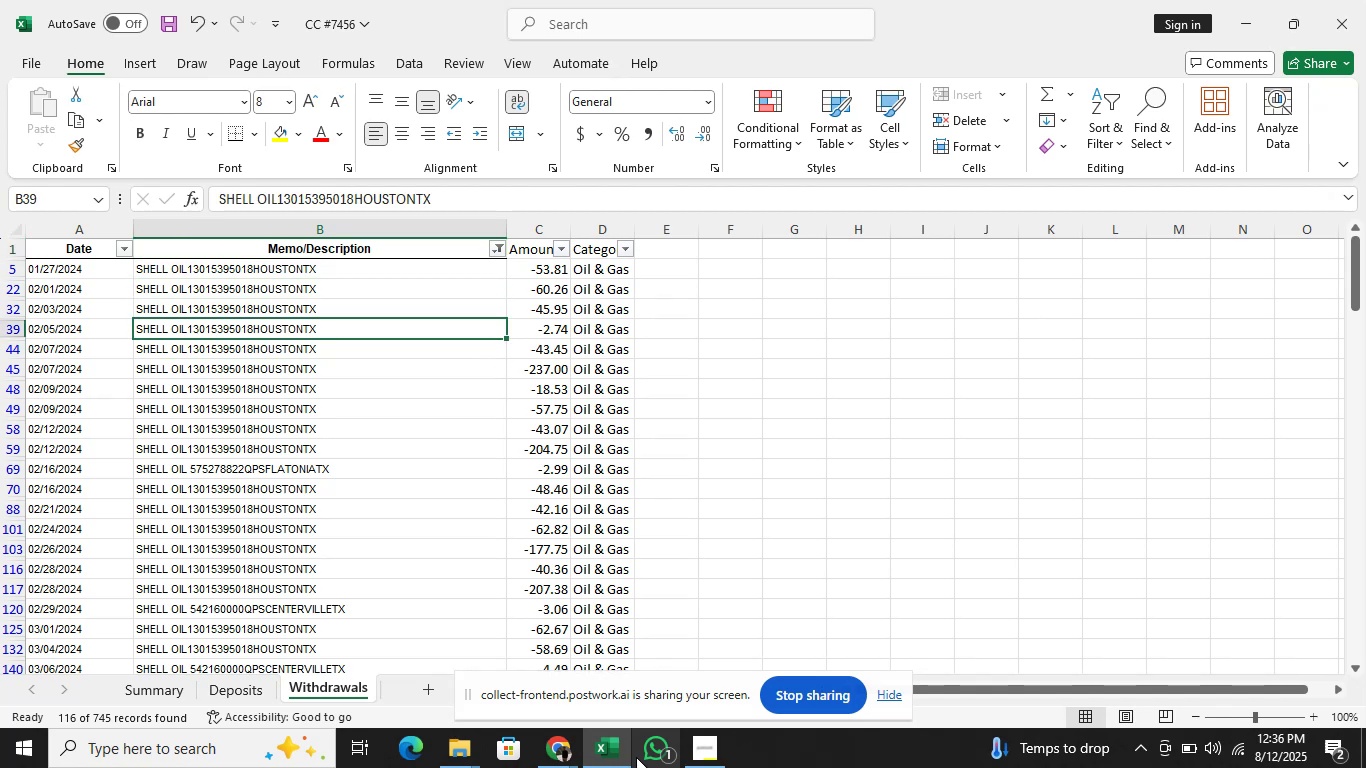 
key(ArrowUp)
 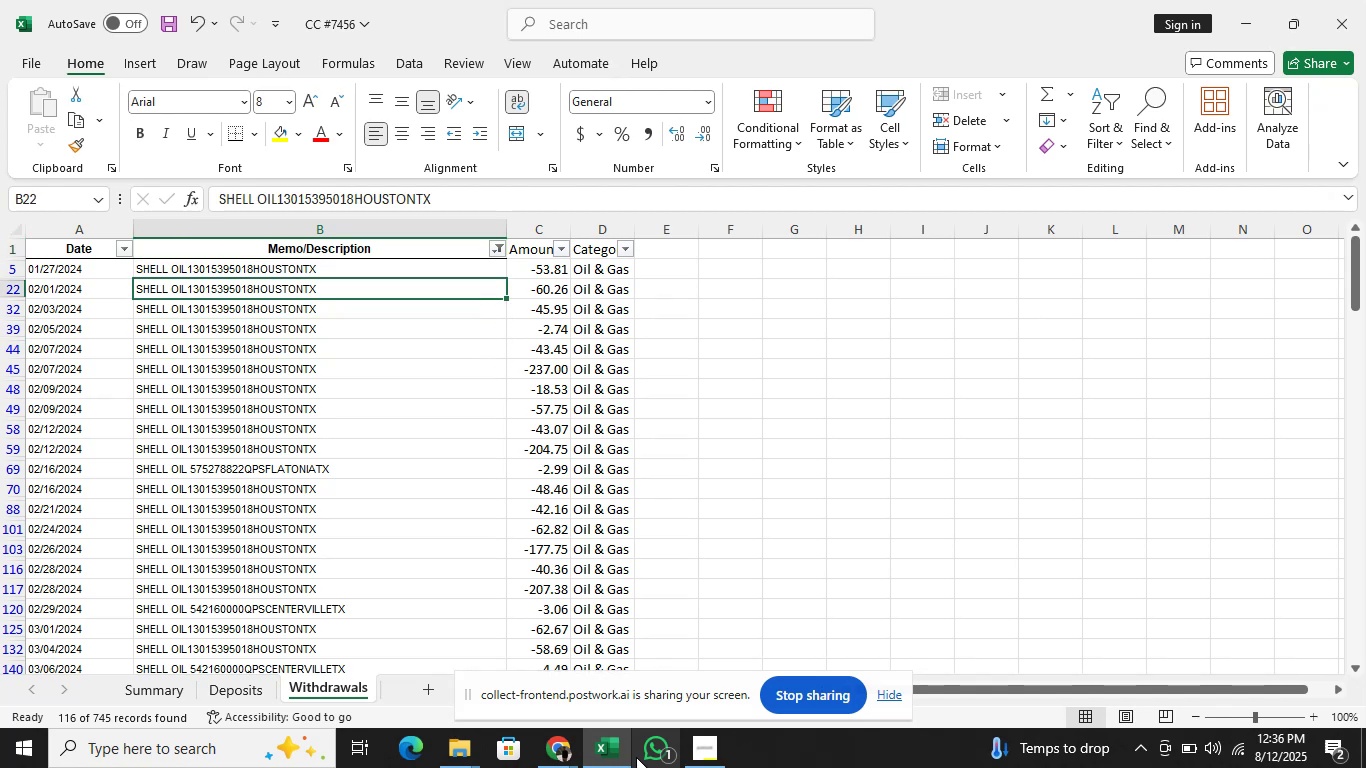 
key(ArrowUp)
 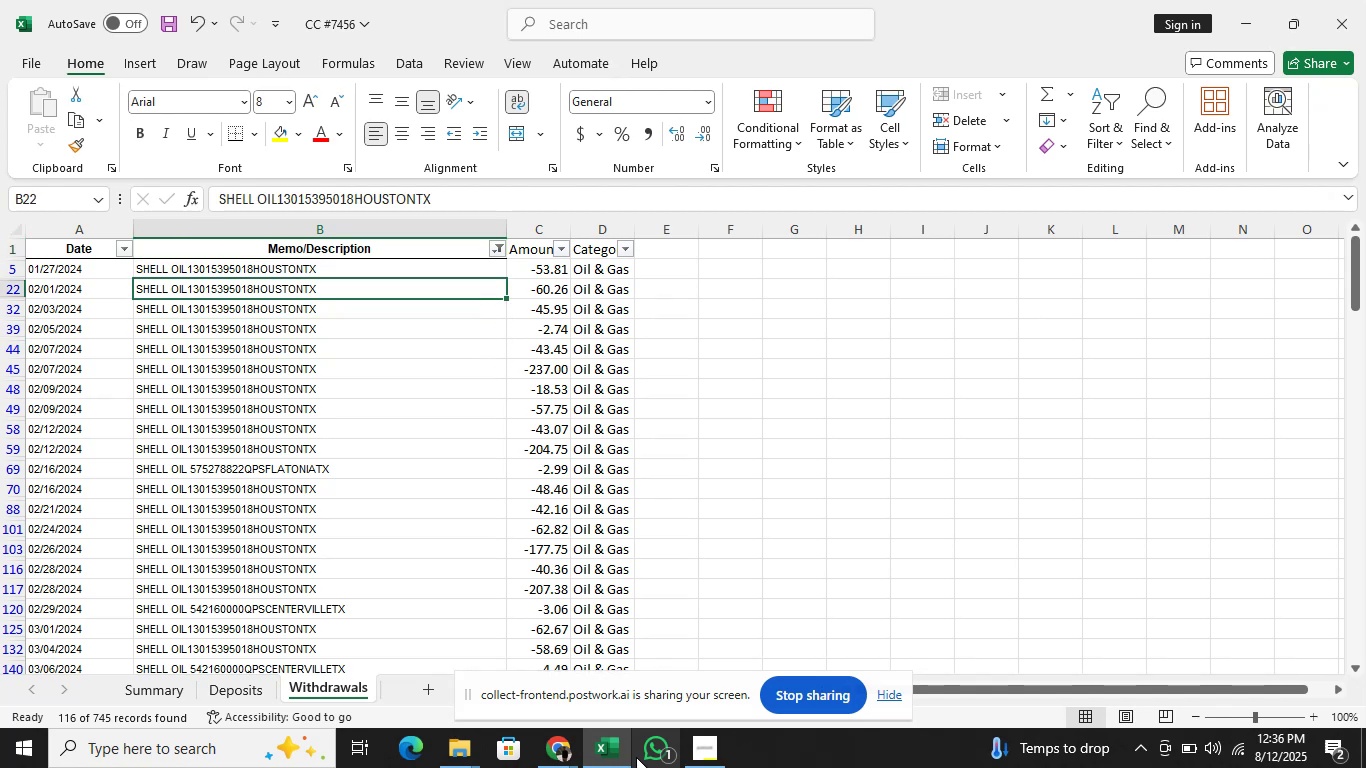 
key(ArrowUp)
 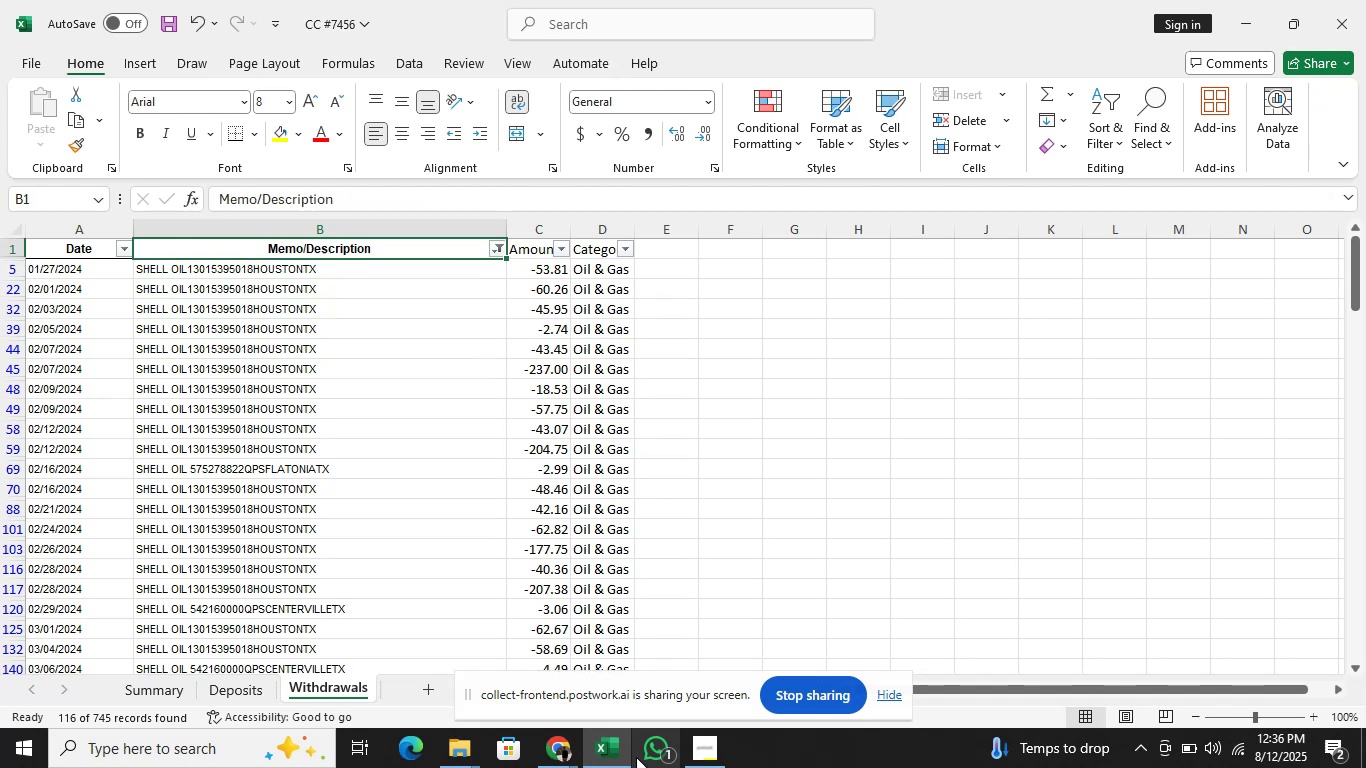 
key(ArrowUp)
 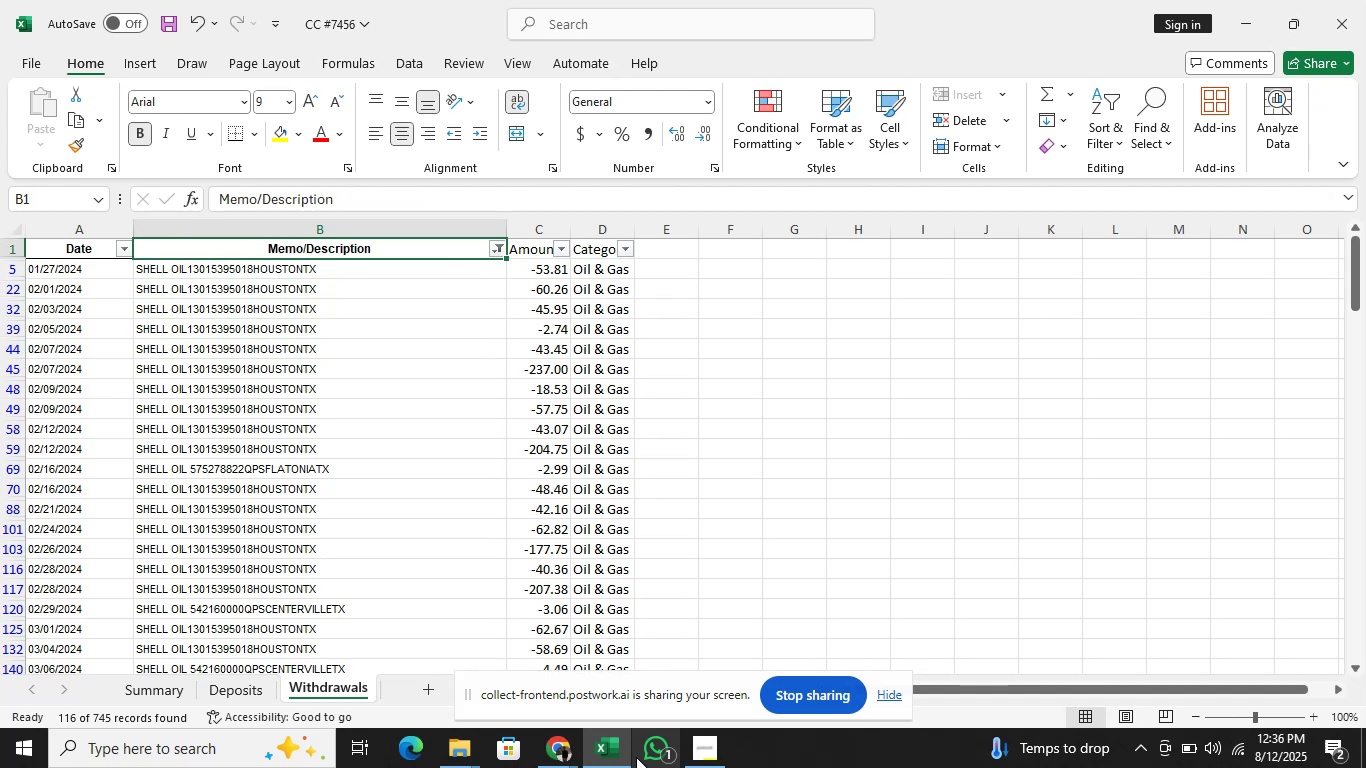 
key(Alt+AltLeft)
 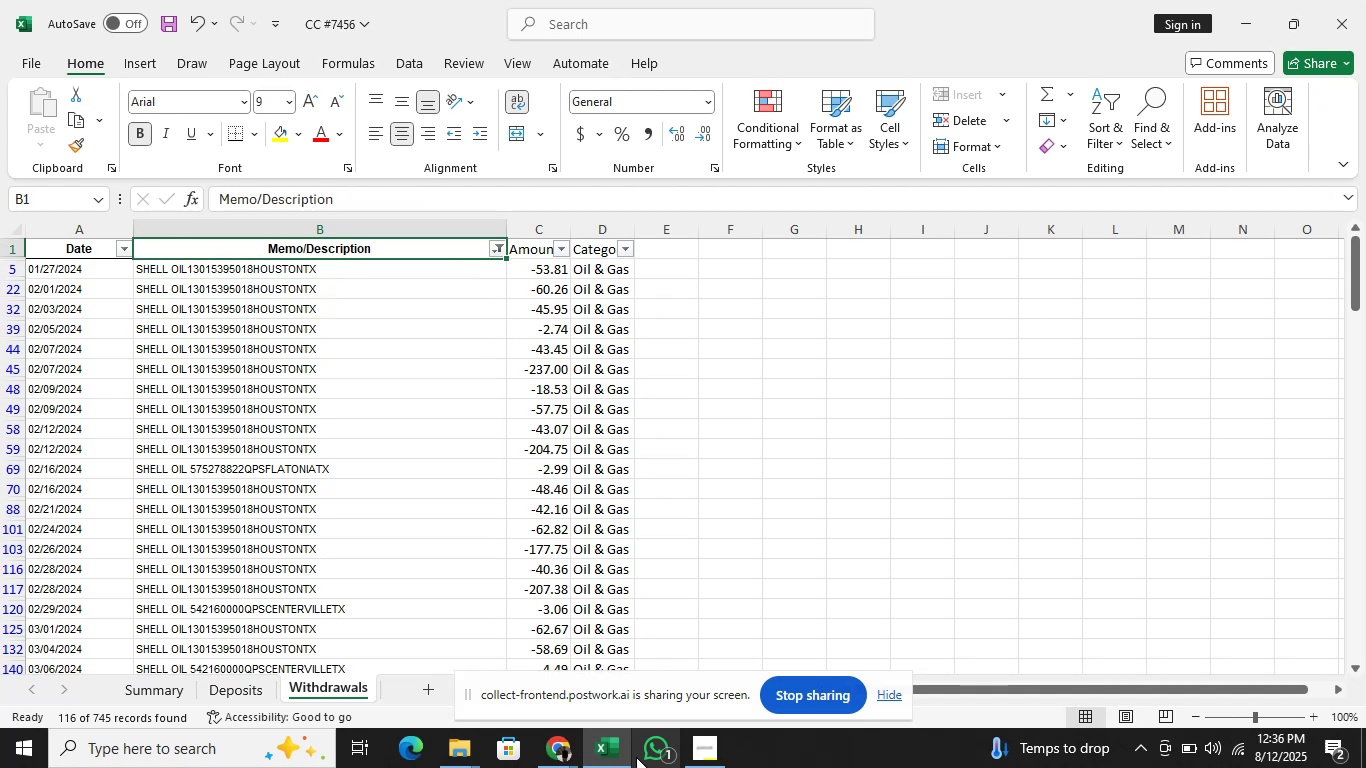 
key(Alt+ArrowDown)
 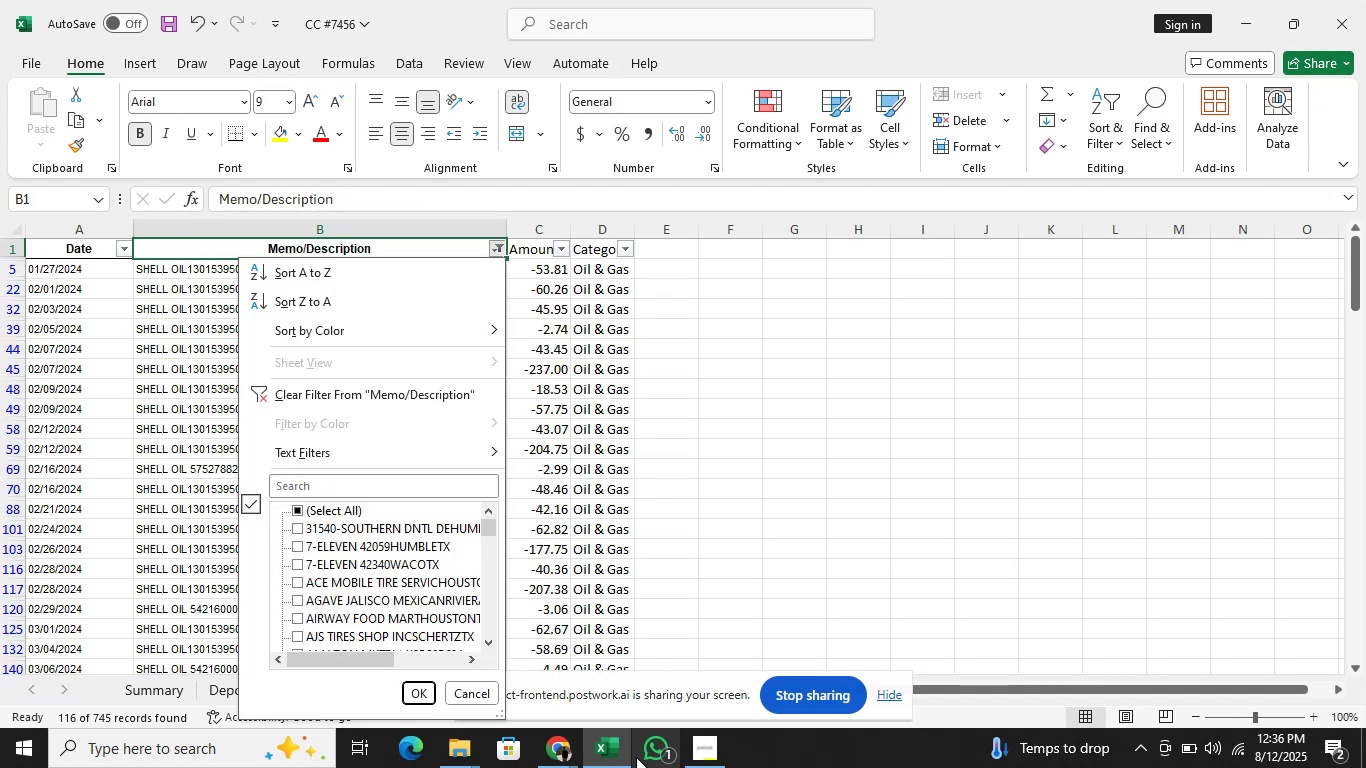 
key(ArrowDown)
 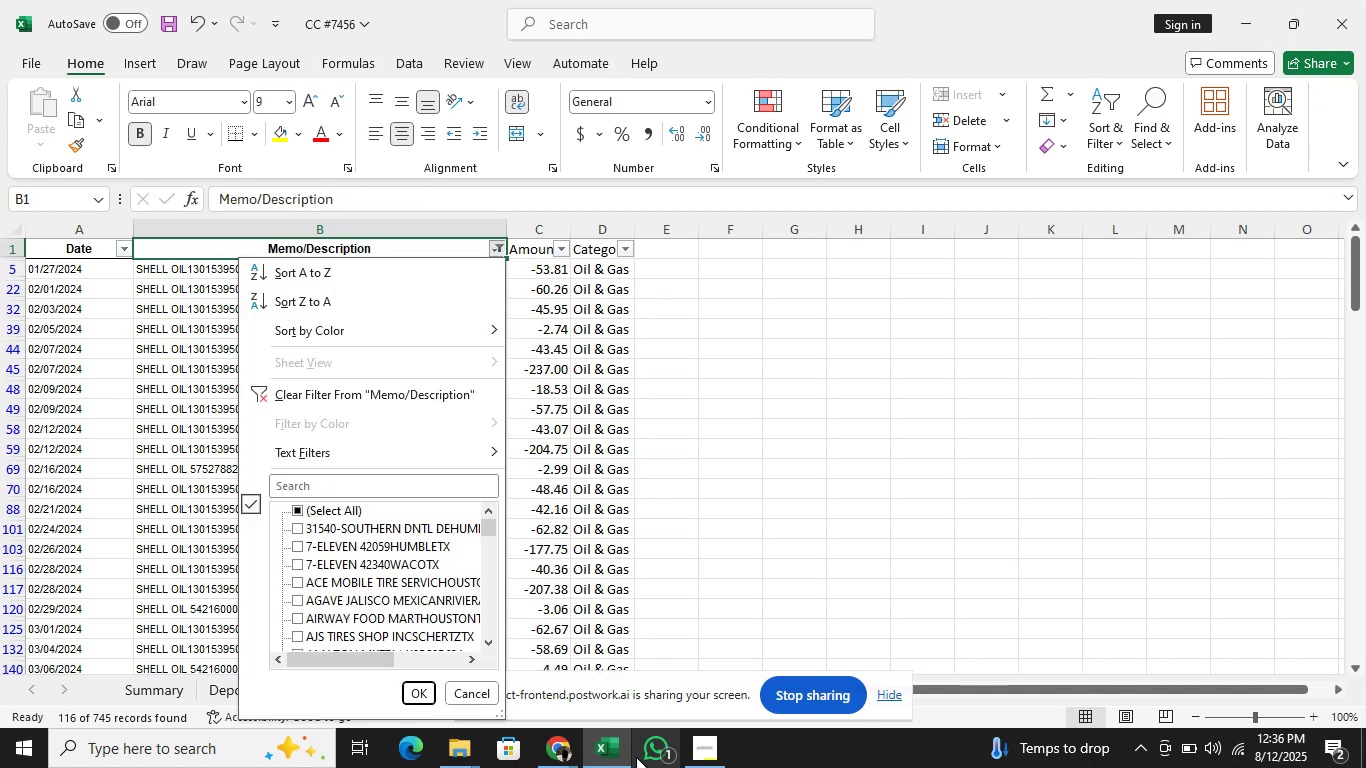 
key(ArrowDown)
 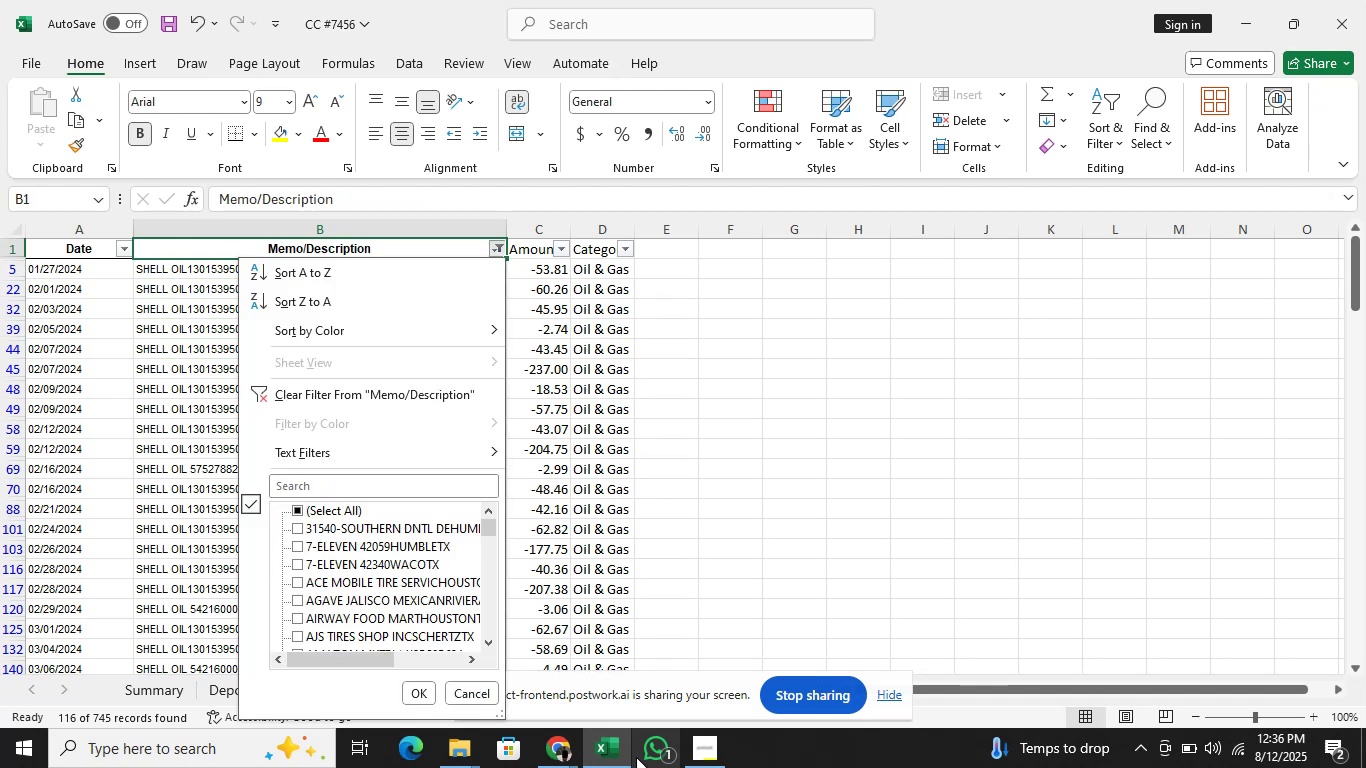 
key(ArrowDown)
 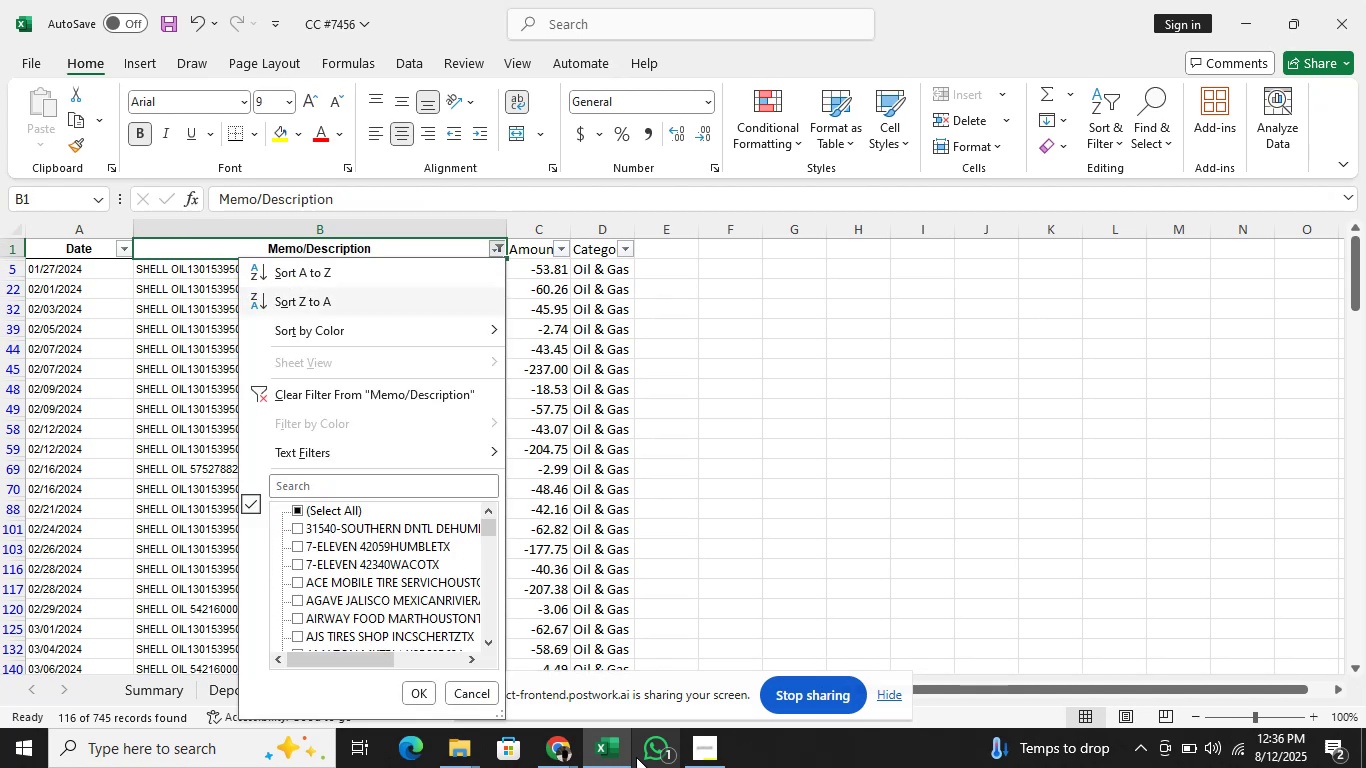 
key(ArrowDown)
 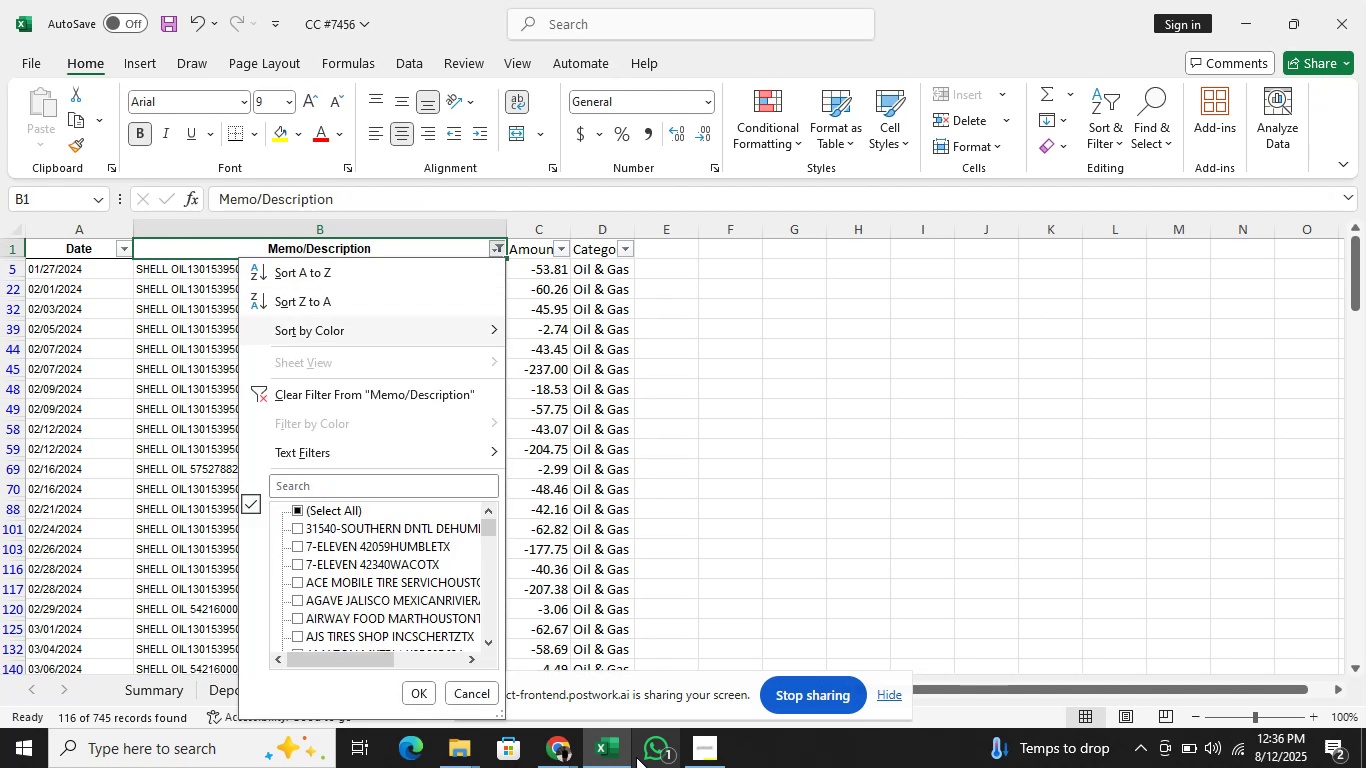 
key(ArrowDown)
 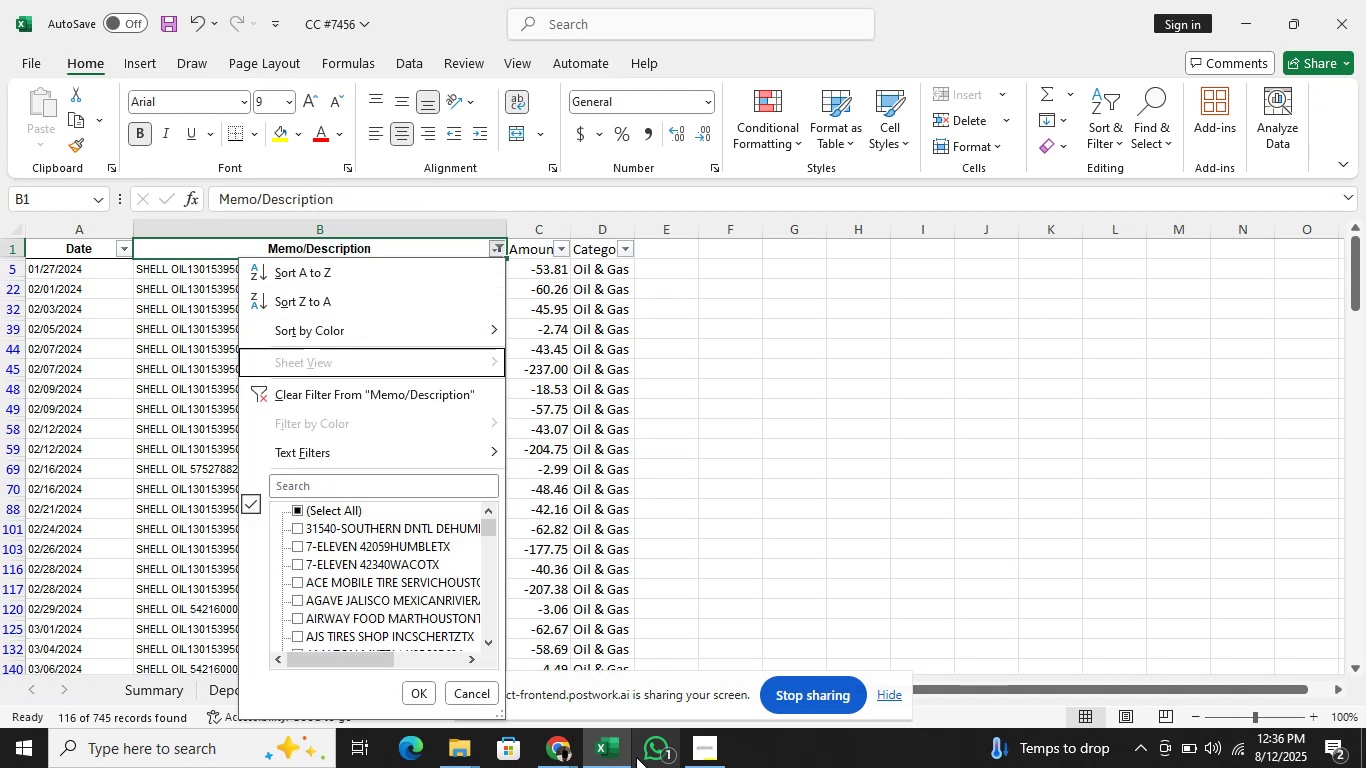 
key(ArrowDown)
 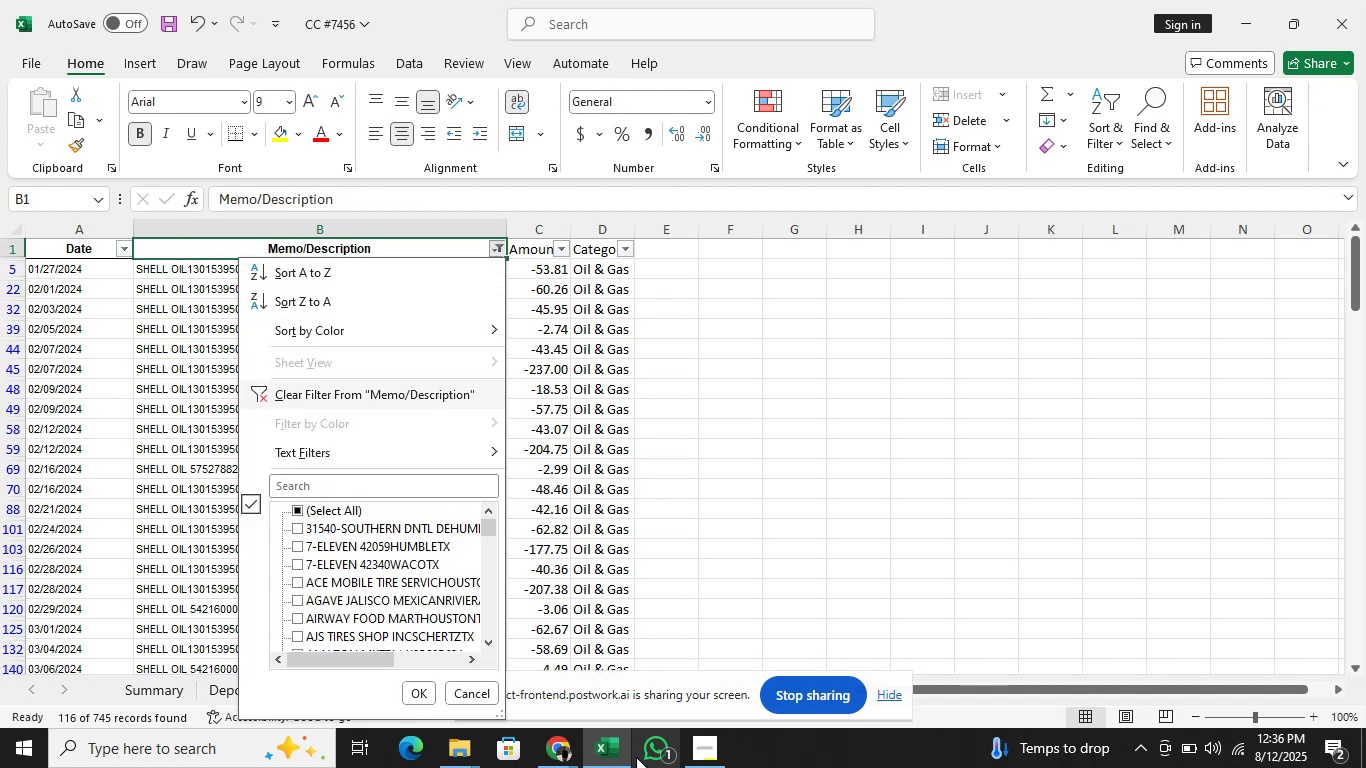 
key(ArrowDown)
 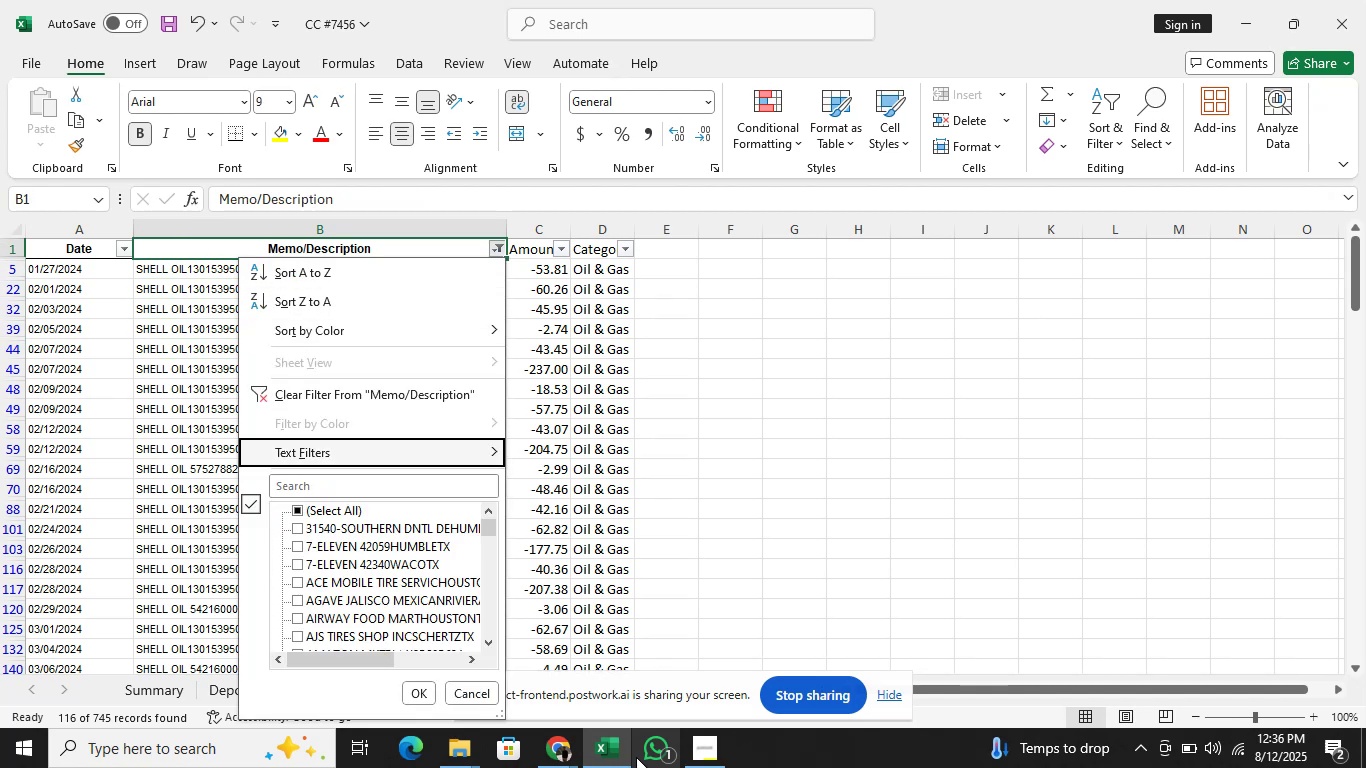 
key(ArrowDown)
 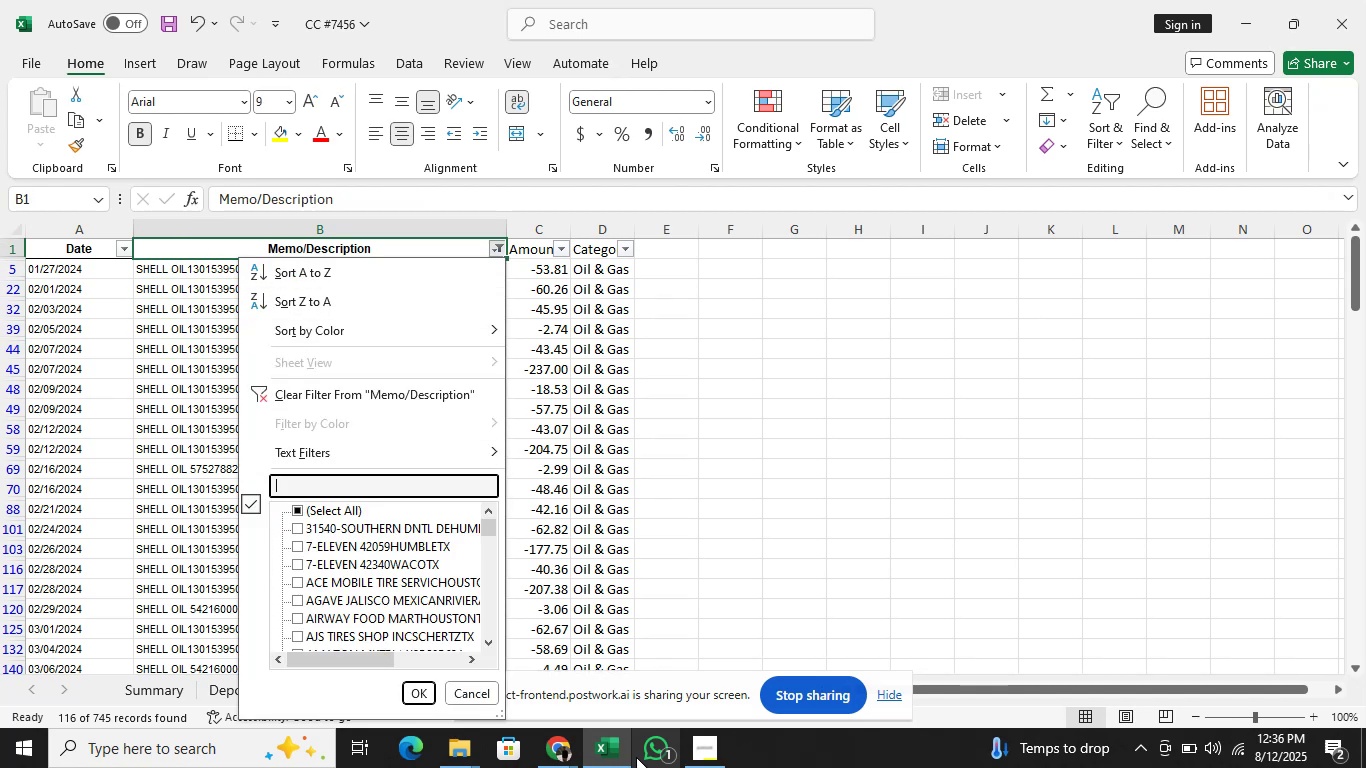 
key(ArrowDown)
 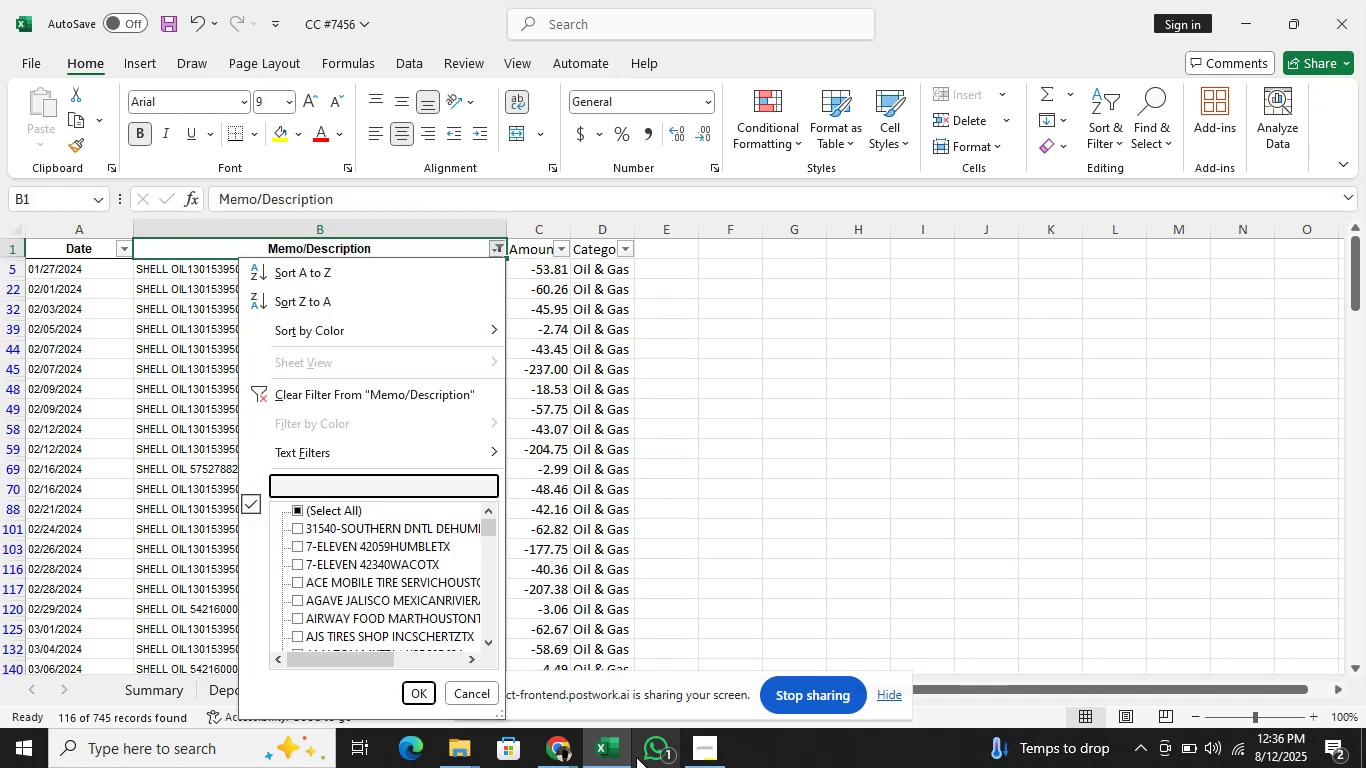 
key(Space)
 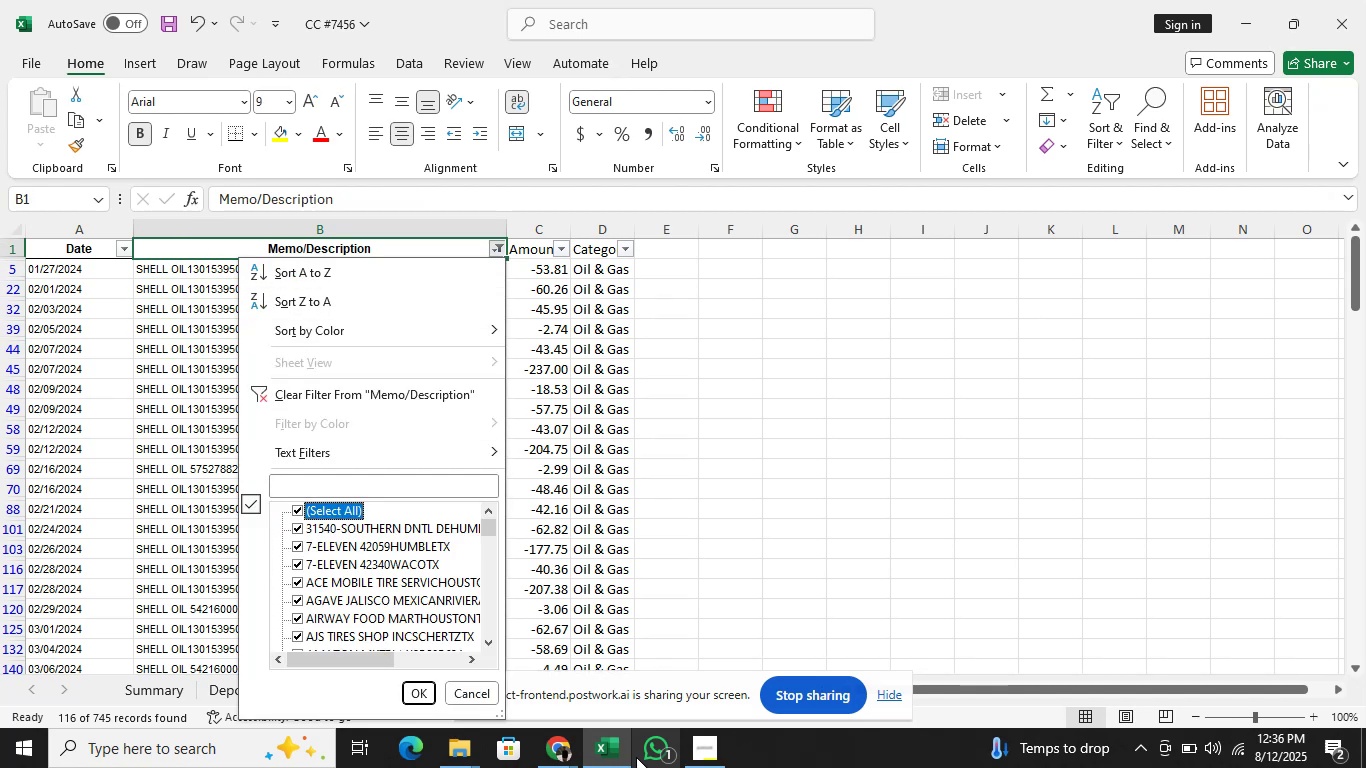 
key(Enter)
 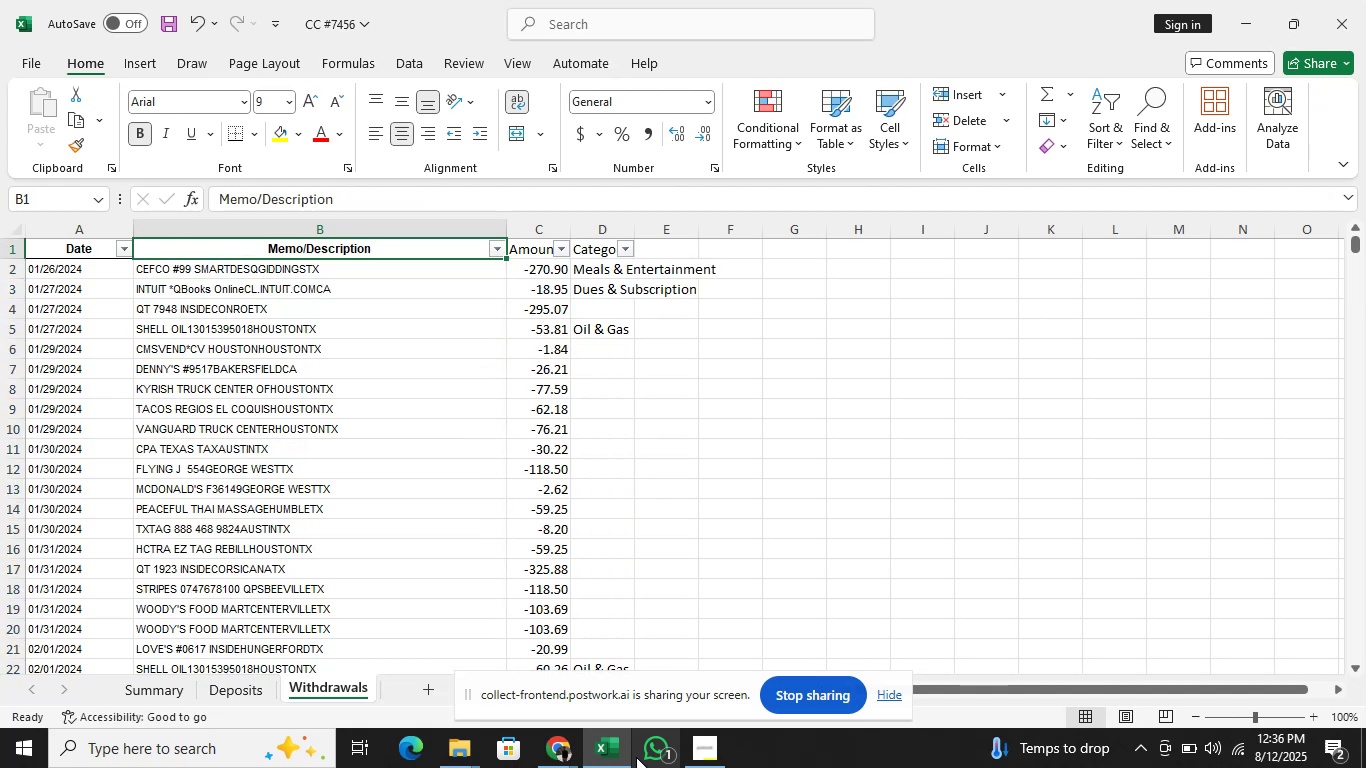 
key(ArrowDown)
 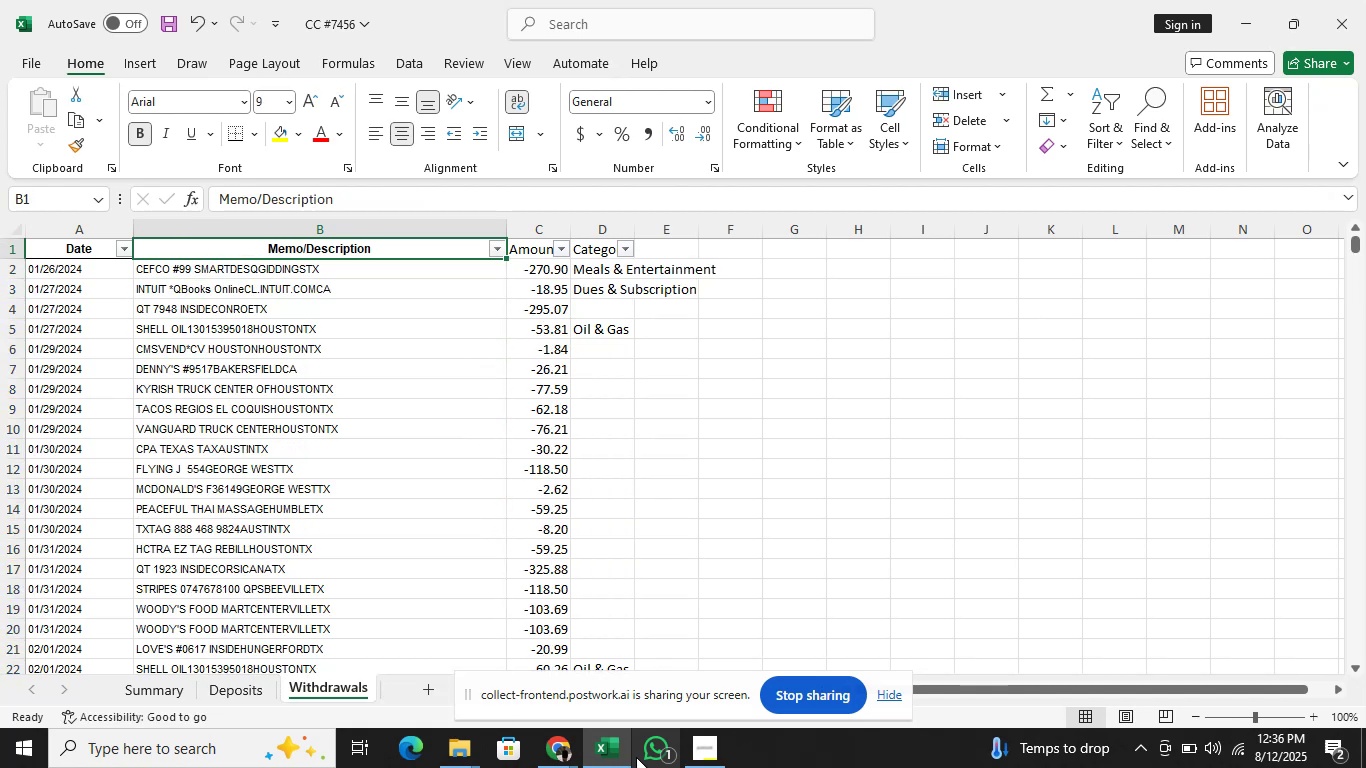 
key(ArrowDown)
 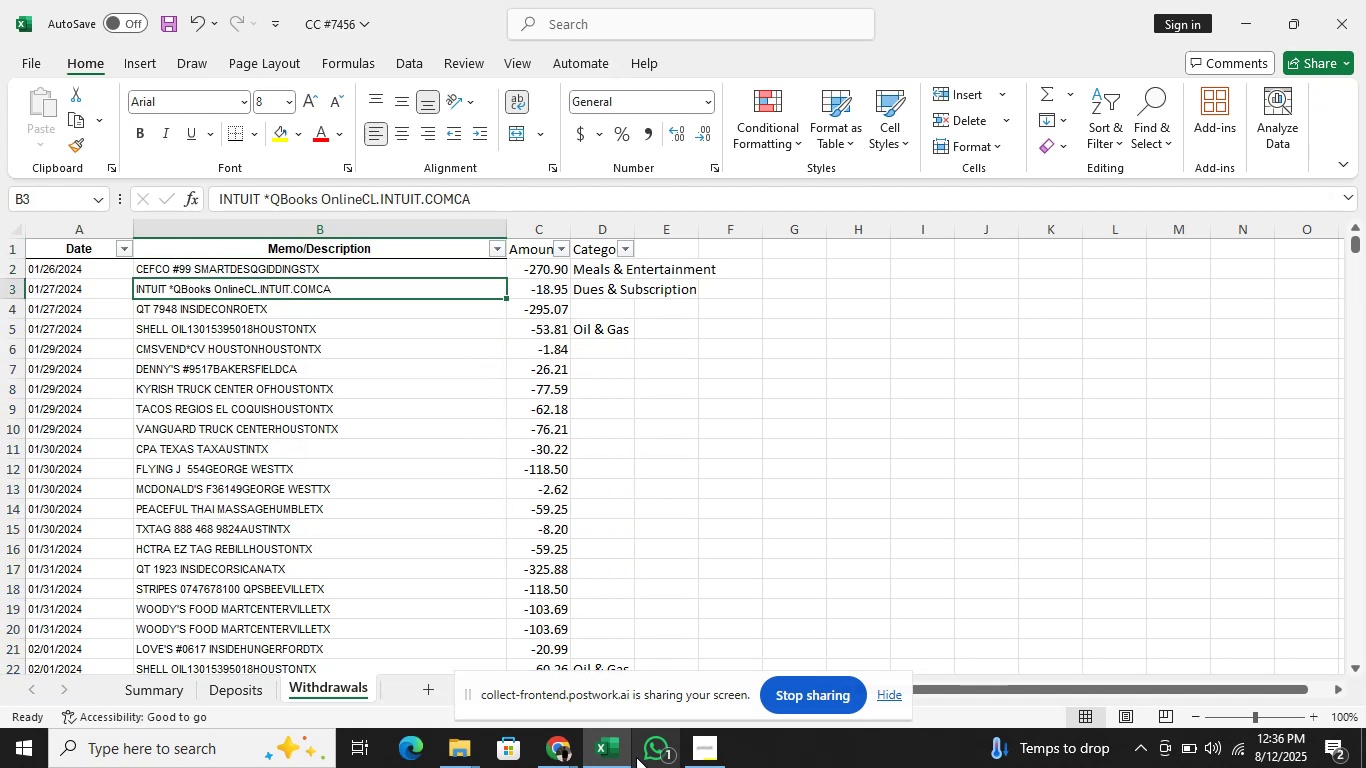 
key(ArrowDown)
 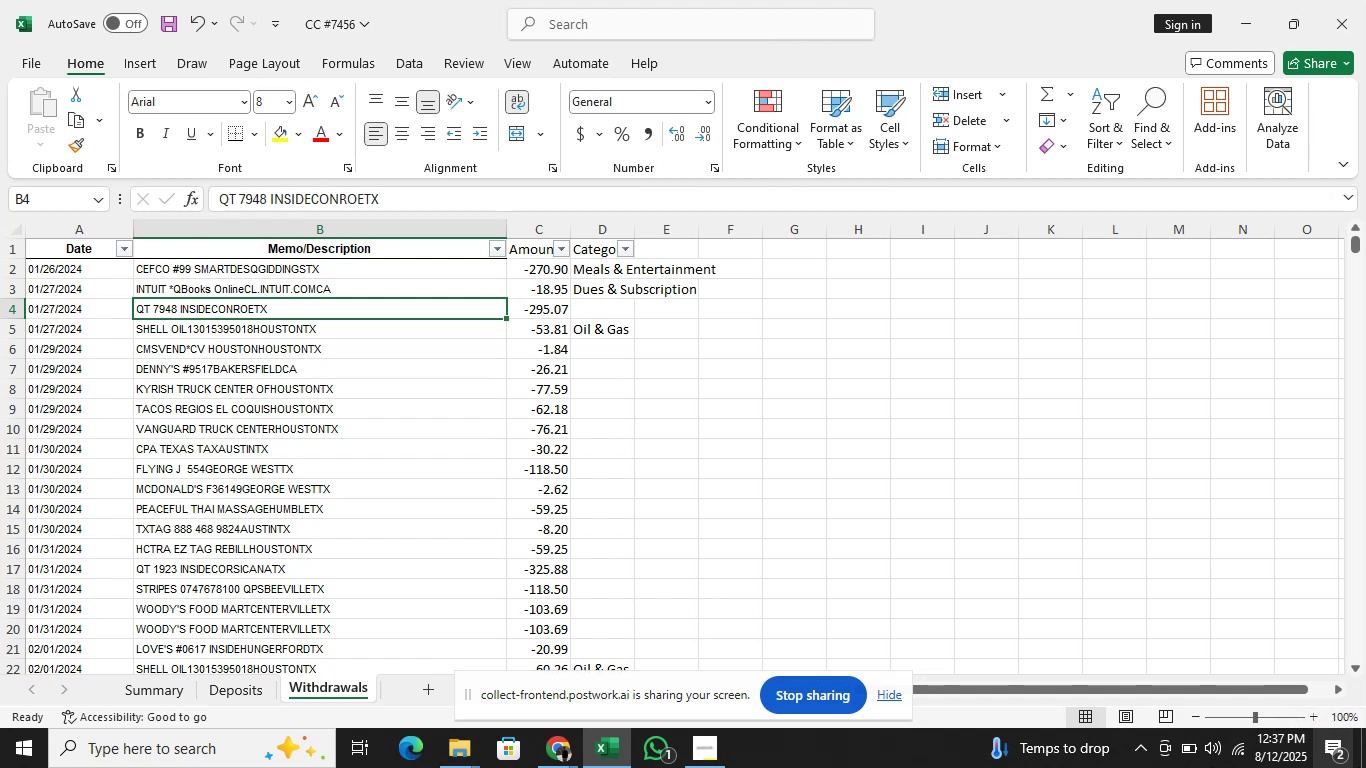 
wait(38.89)
 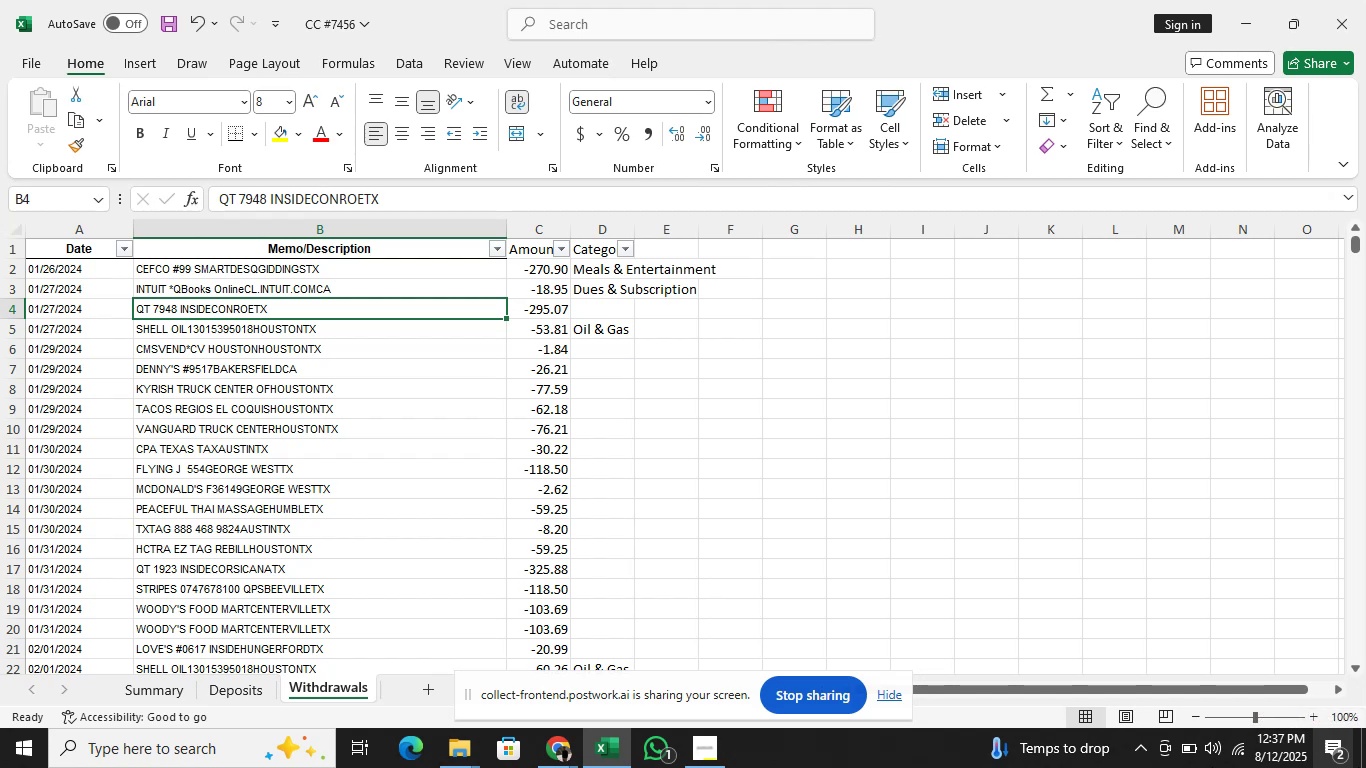 
double_click([1356, 331])
 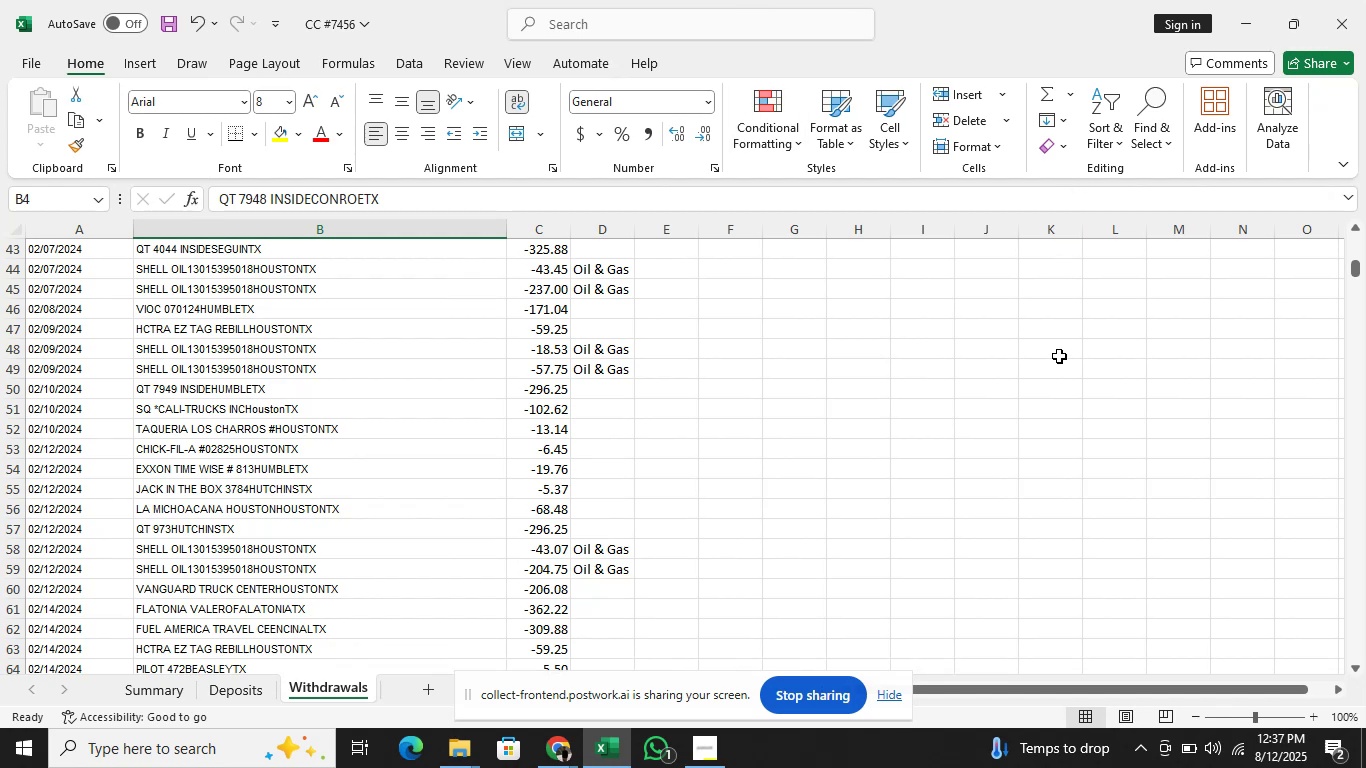 
scroll: coordinate [896, 277], scroll_direction: up, amount: 1.0
 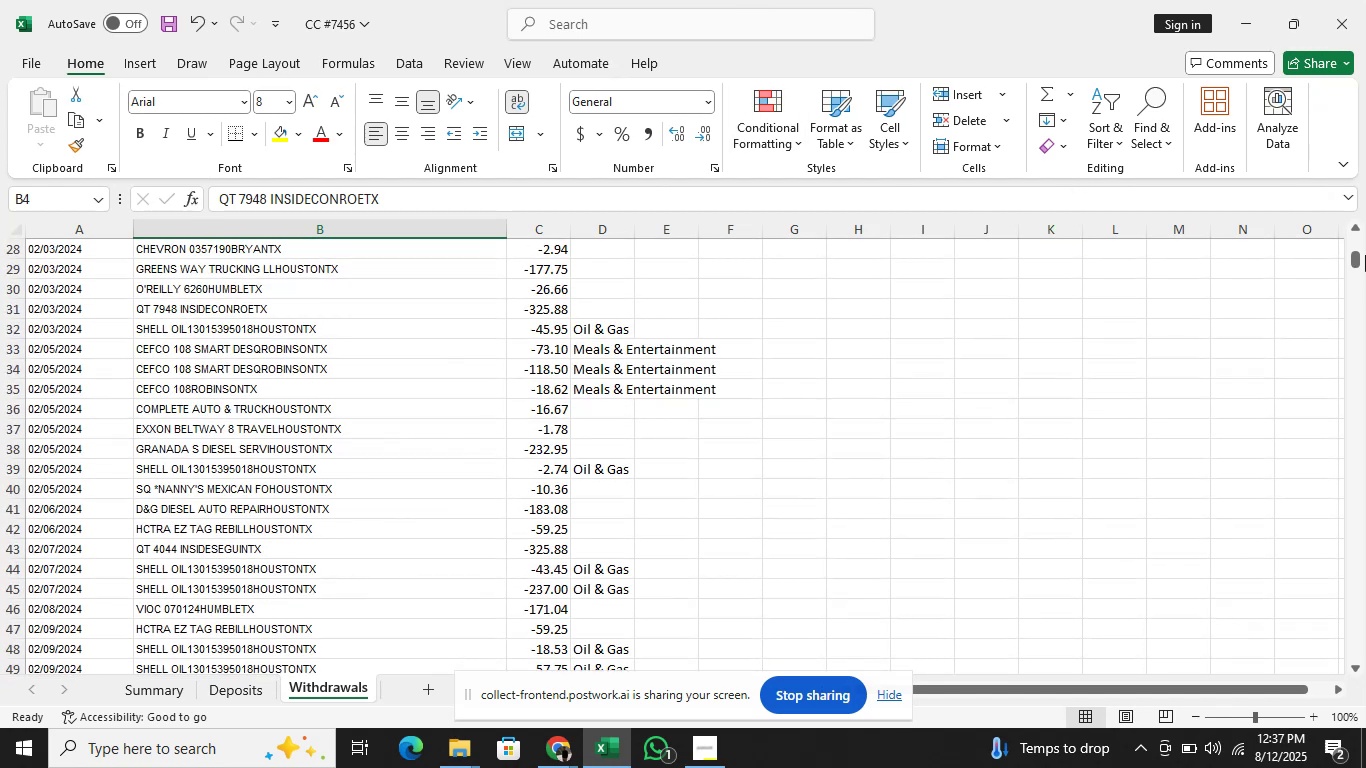 
left_click_drag(start_coordinate=[1365, 255], to_coordinate=[1365, 206])
 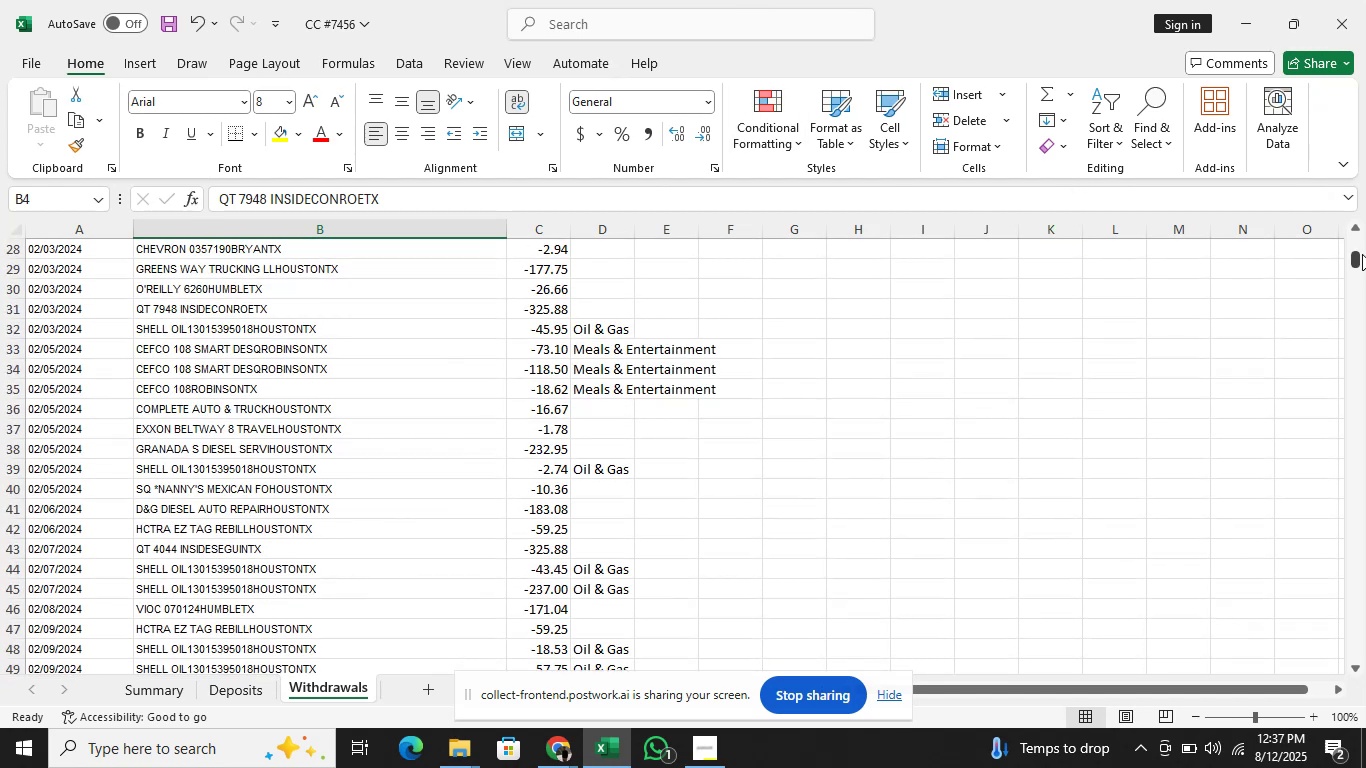 
left_click_drag(start_coordinate=[1361, 260], to_coordinate=[1364, 211])
 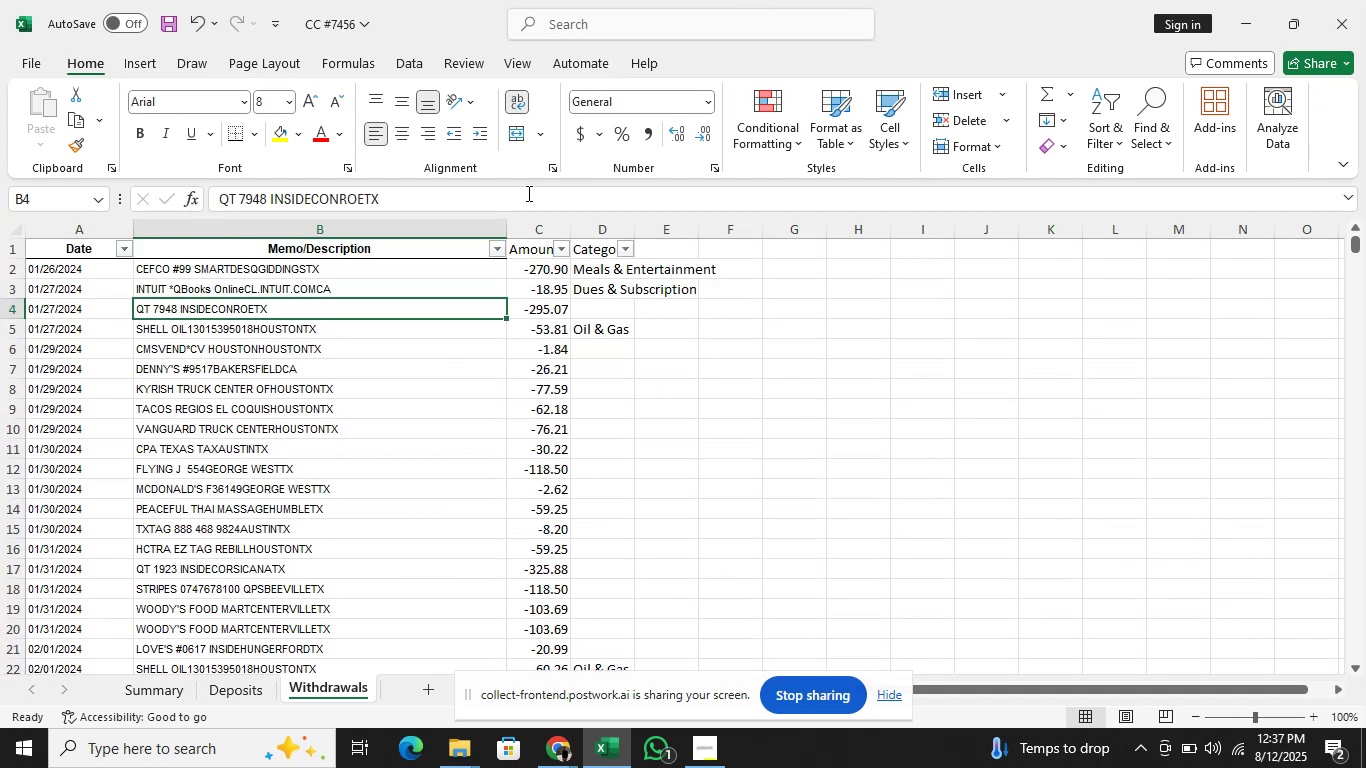 
left_click([513, 193])
 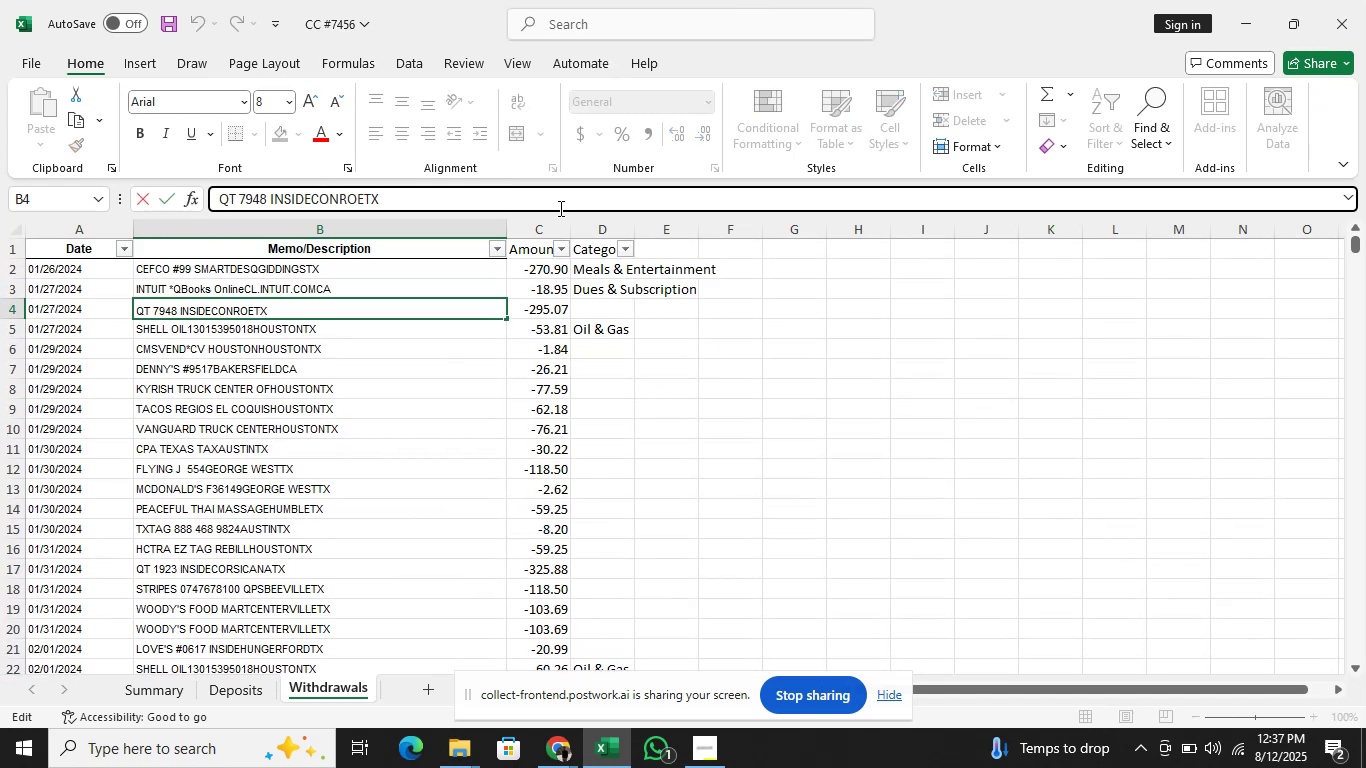 
hold_key(key=ShiftRight, duration=1.49)
 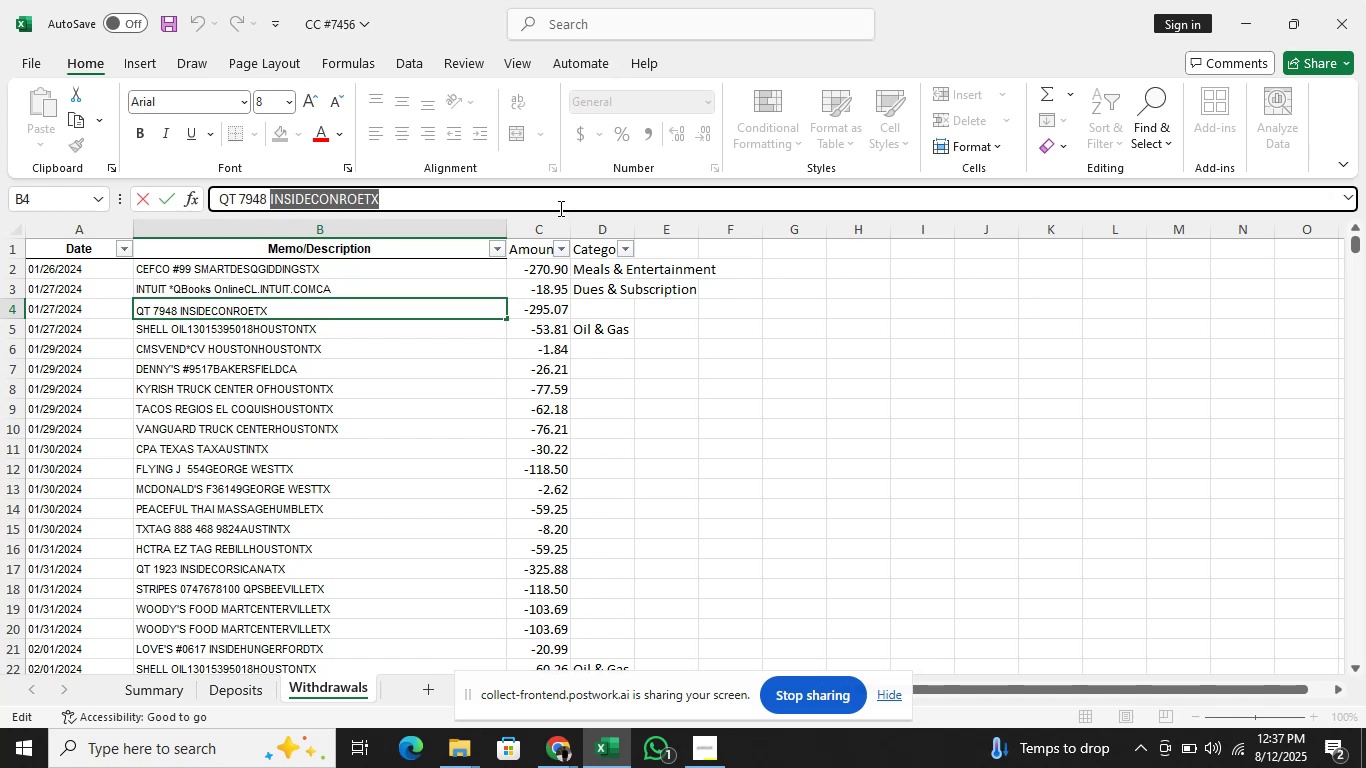 
hold_key(key=ArrowLeft, duration=0.99)
 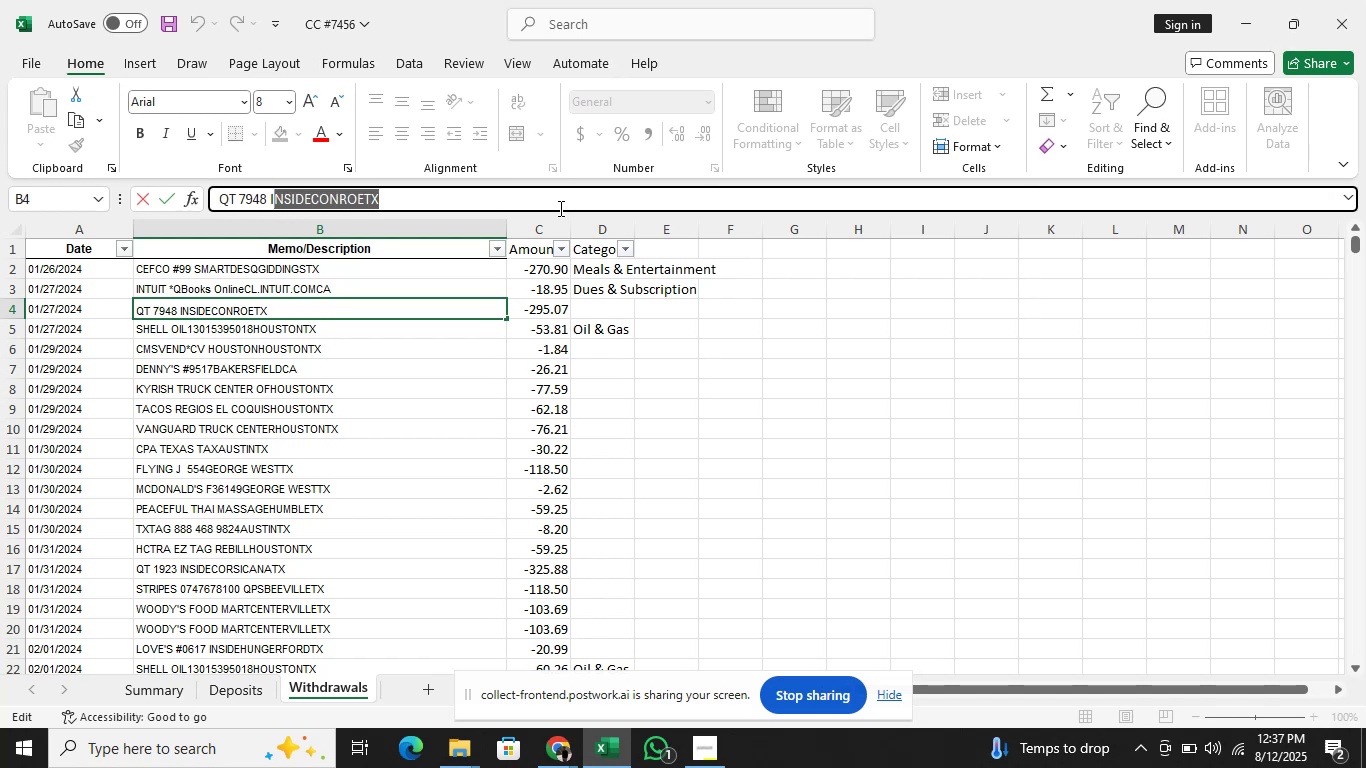 
key(Shift+ArrowLeft)
 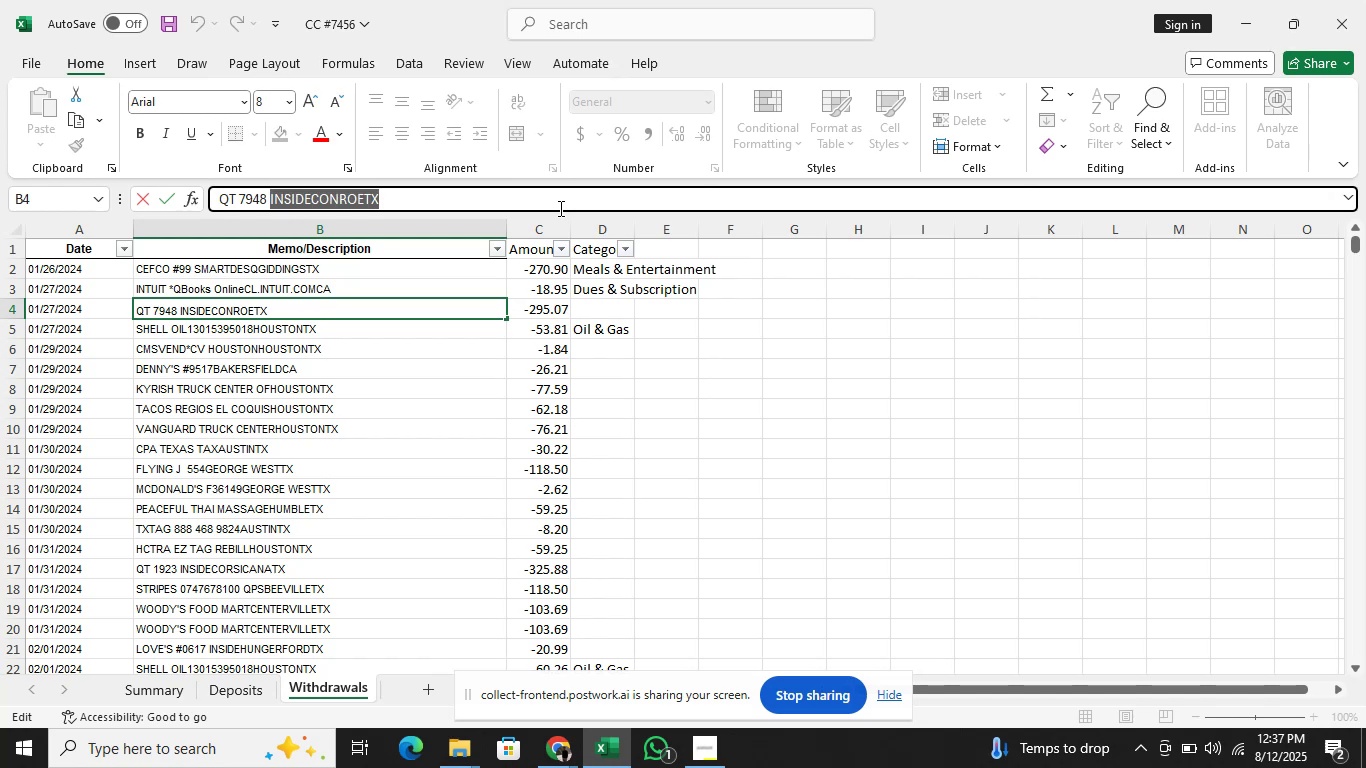 
key(Control+C)
 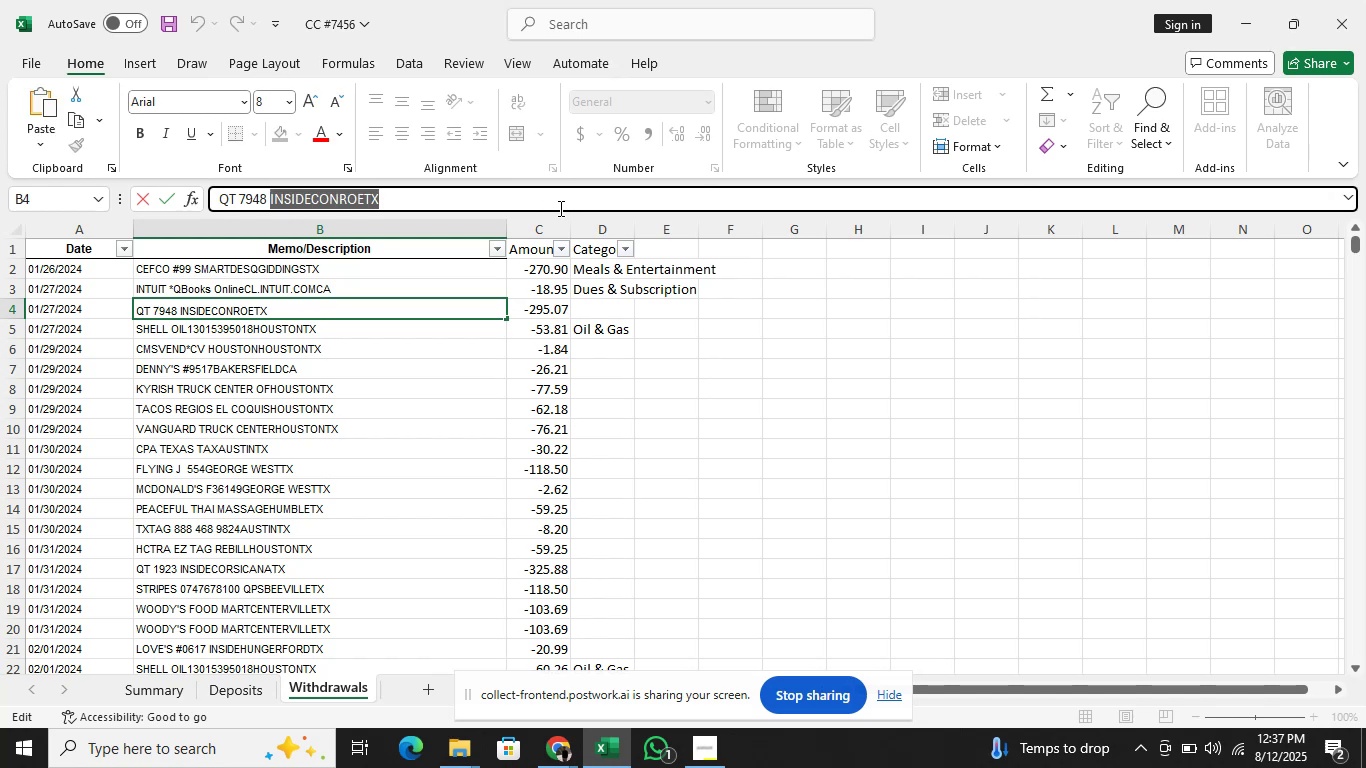 
key(Alt+Tab)
 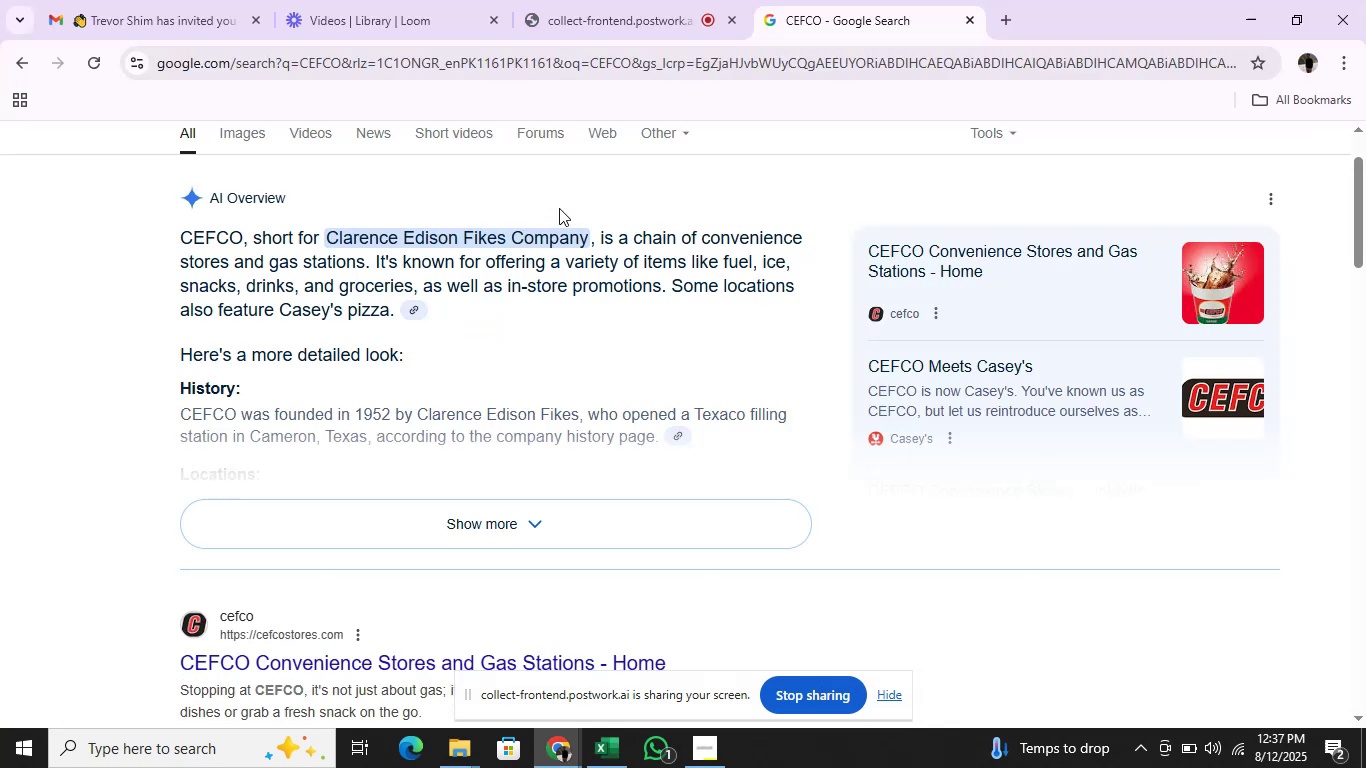 
scroll: coordinate [786, 404], scroll_direction: up, amount: 3.0
 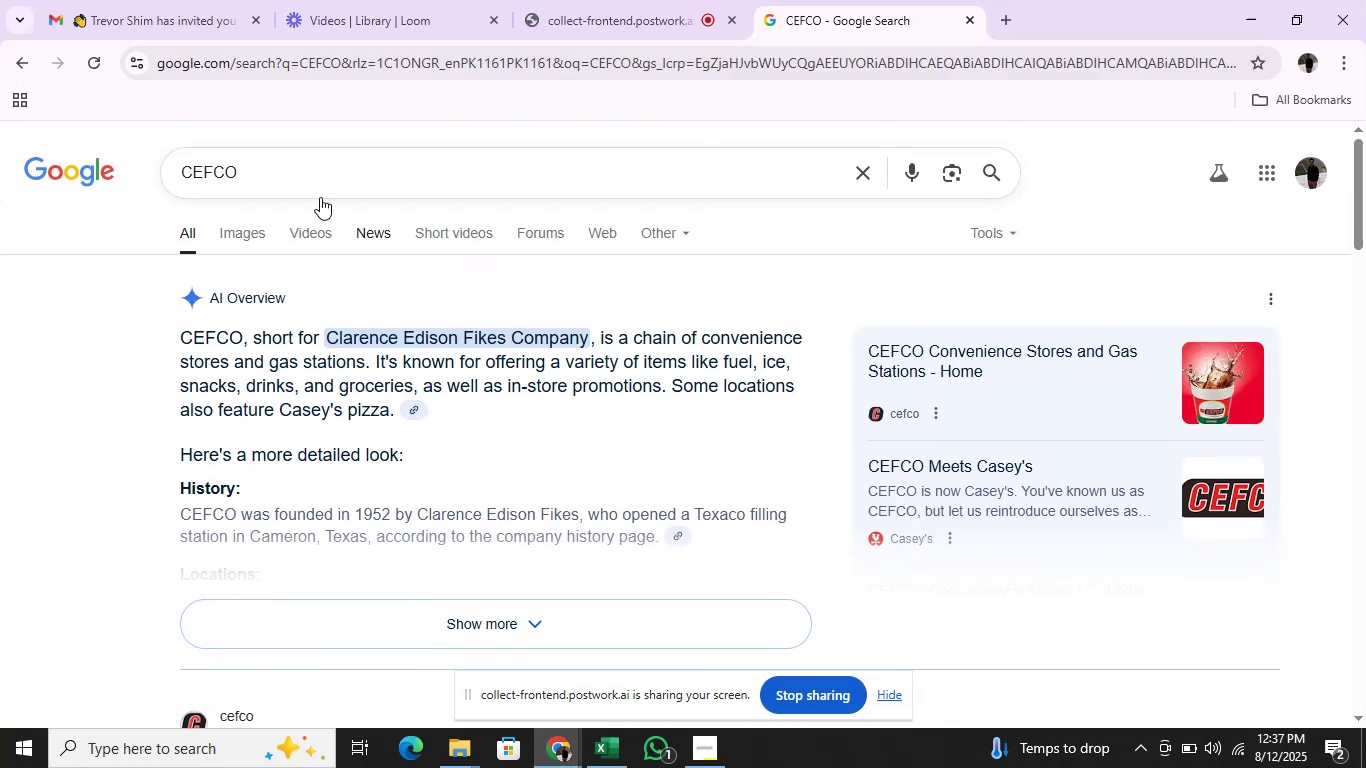 
left_click([320, 190])
 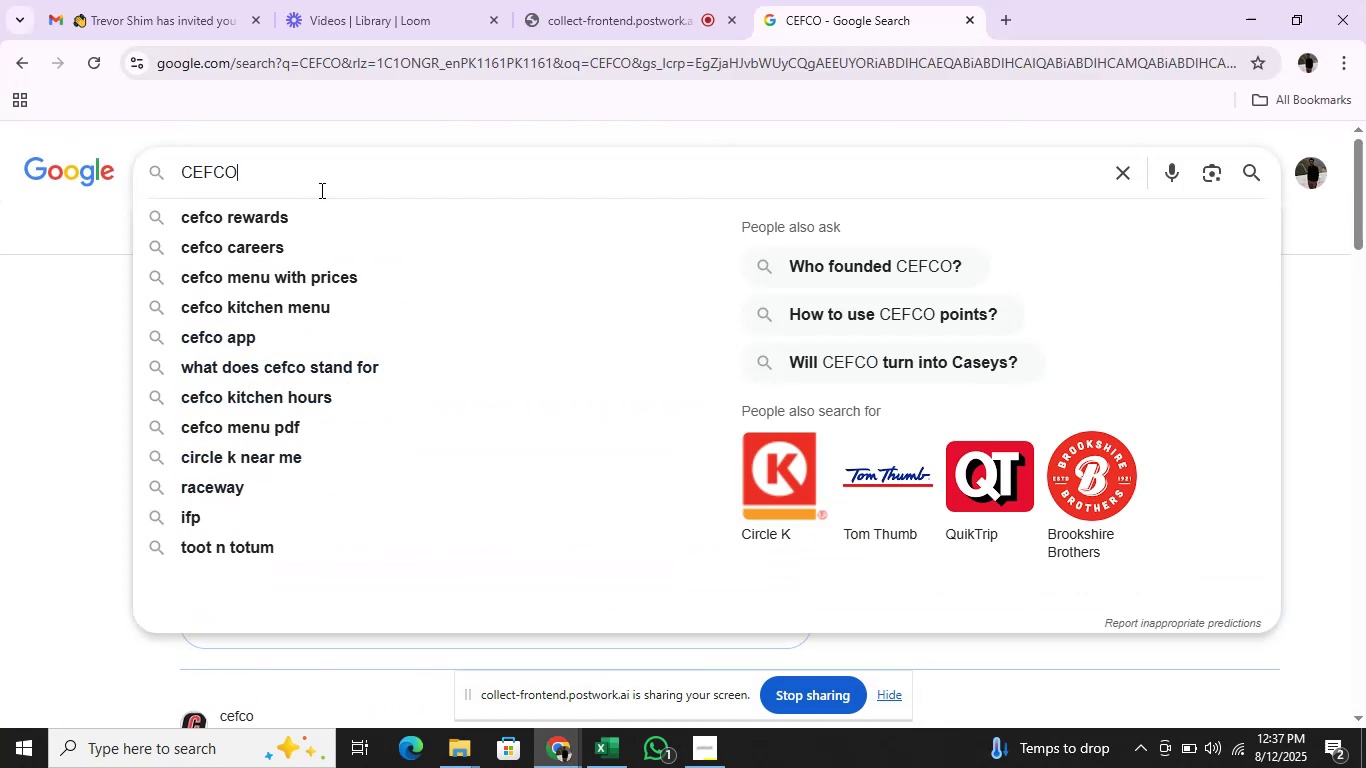 
key(Backspace)
 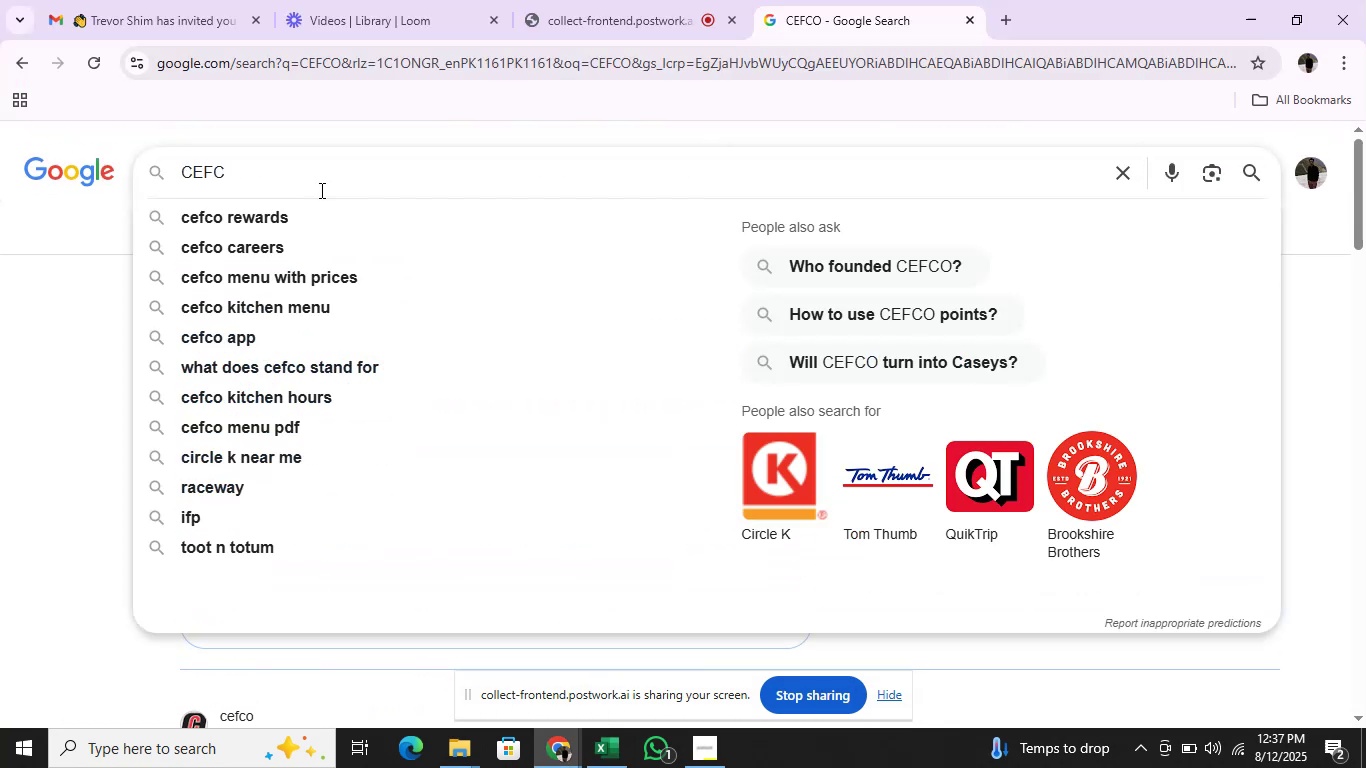 
hold_key(key=Backspace, duration=0.78)
 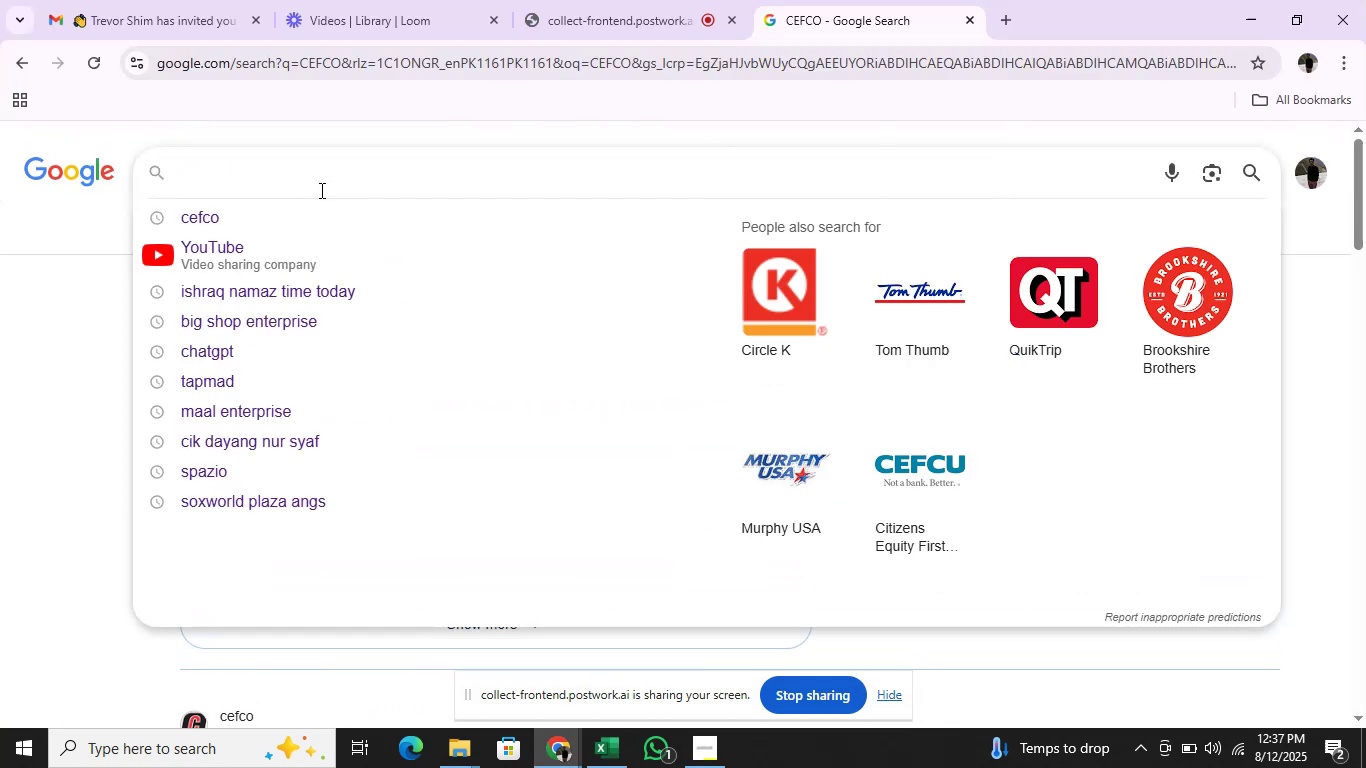 
key(Control+V)
 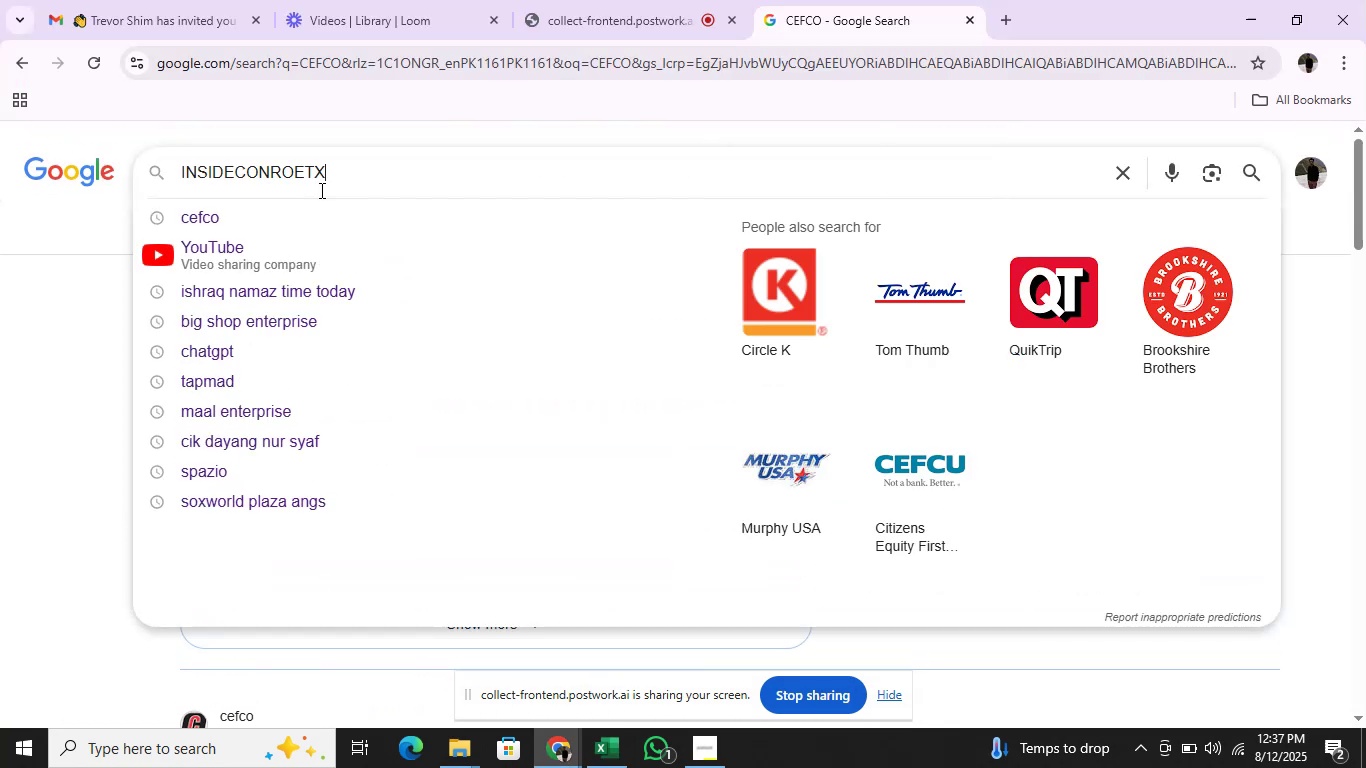 
key(Enter)
 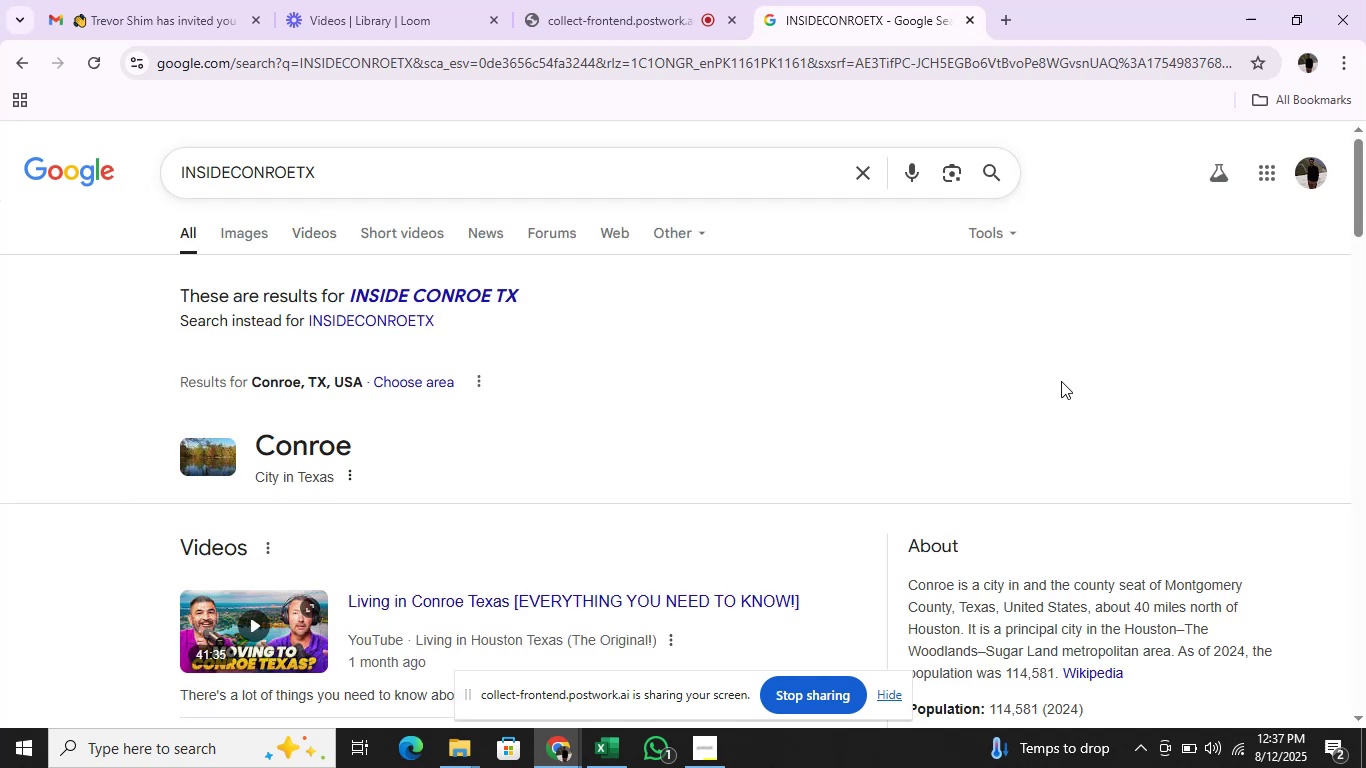 
wait(12.86)
 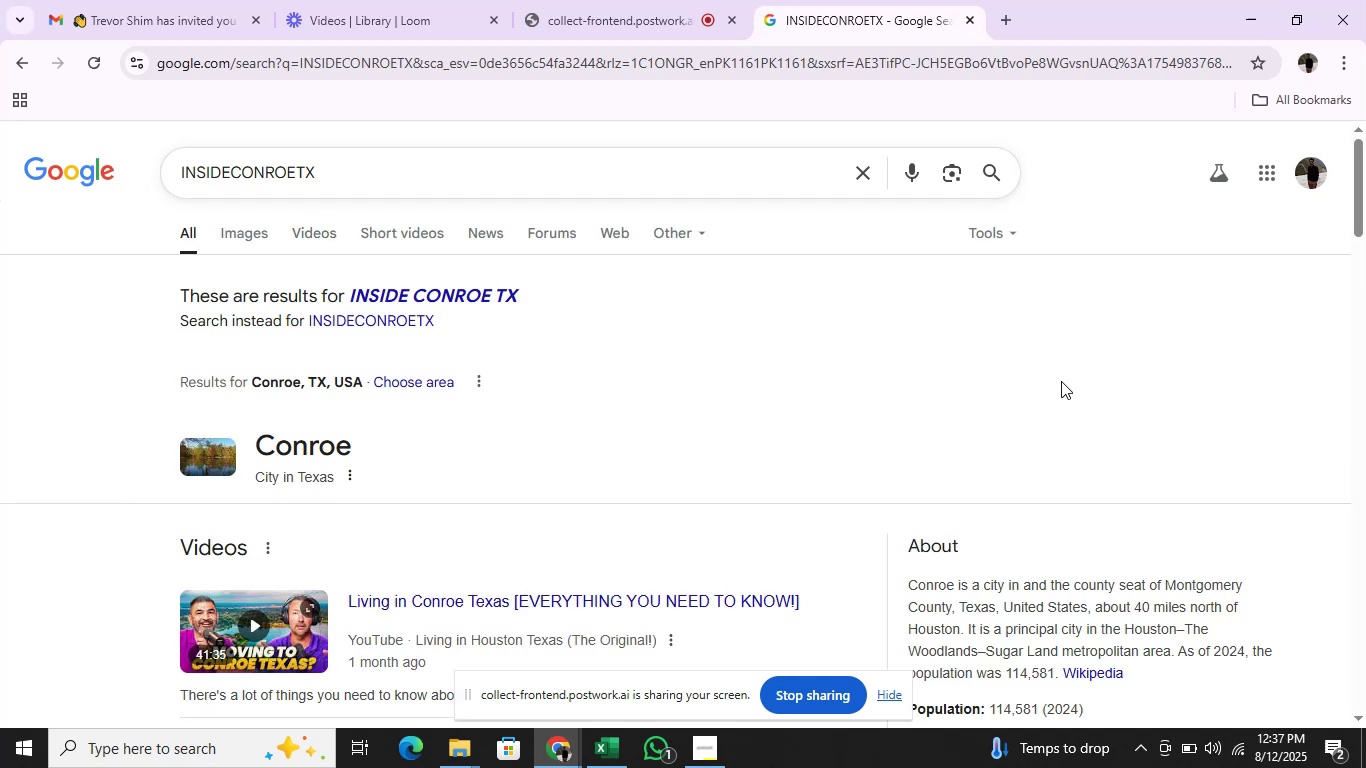 
scroll: coordinate [1054, 380], scroll_direction: down, amount: 3.0
 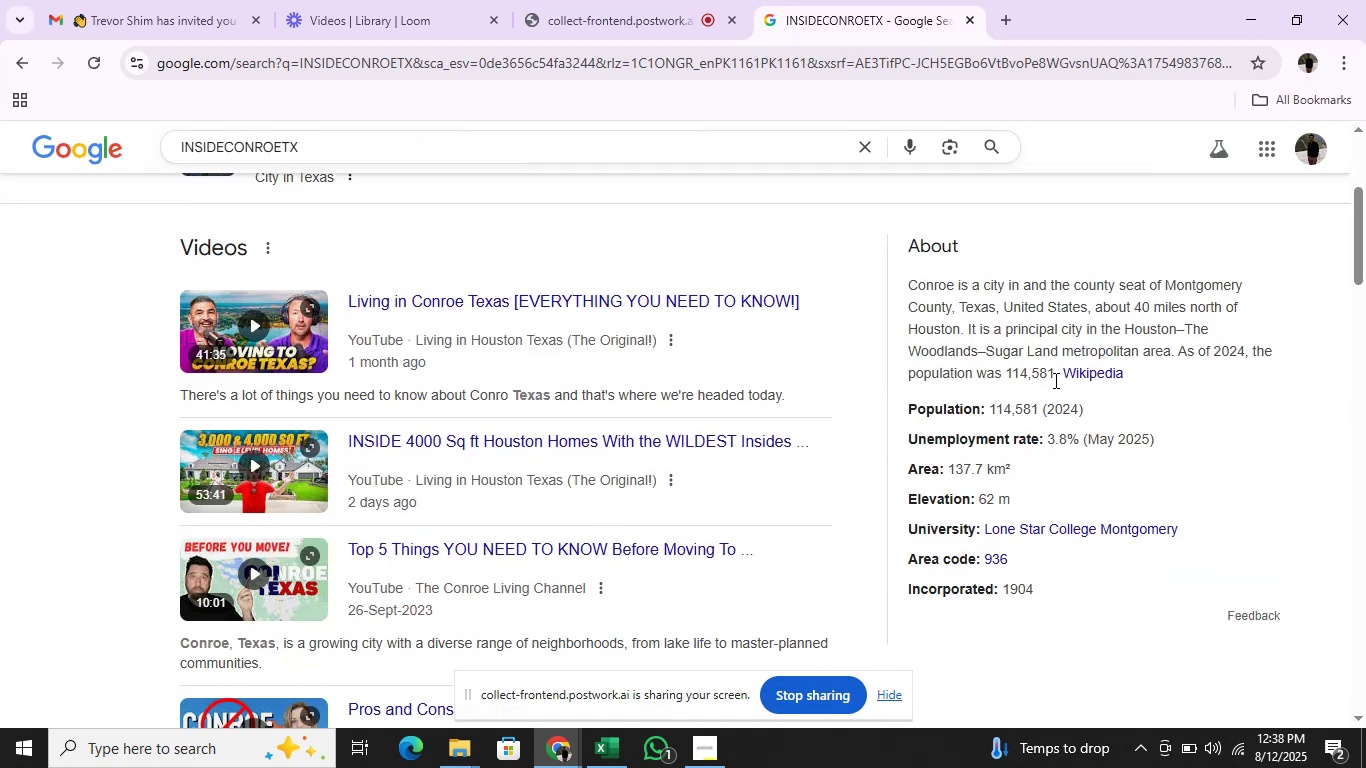 
scroll: coordinate [1054, 380], scroll_direction: none, amount: 0.0
 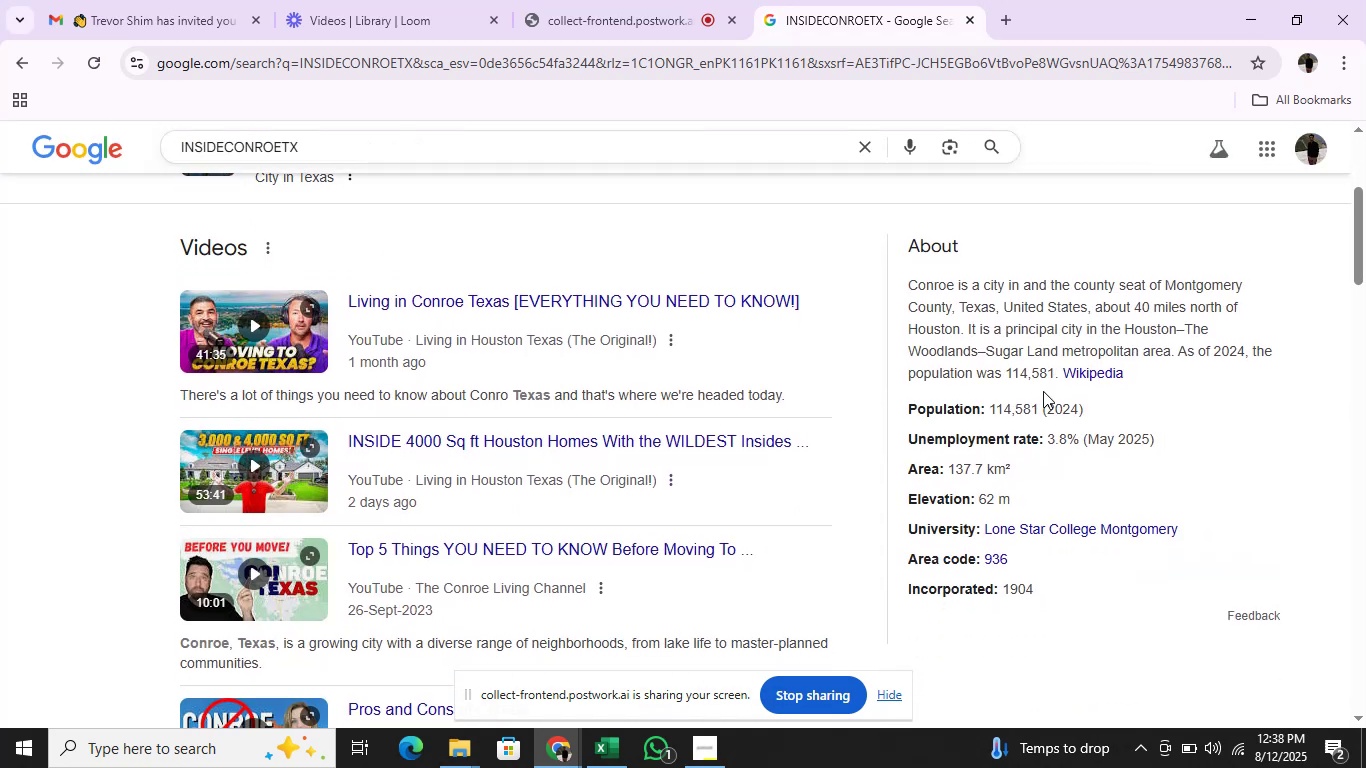 
scroll: coordinate [1043, 391], scroll_direction: down, amount: 3.0
 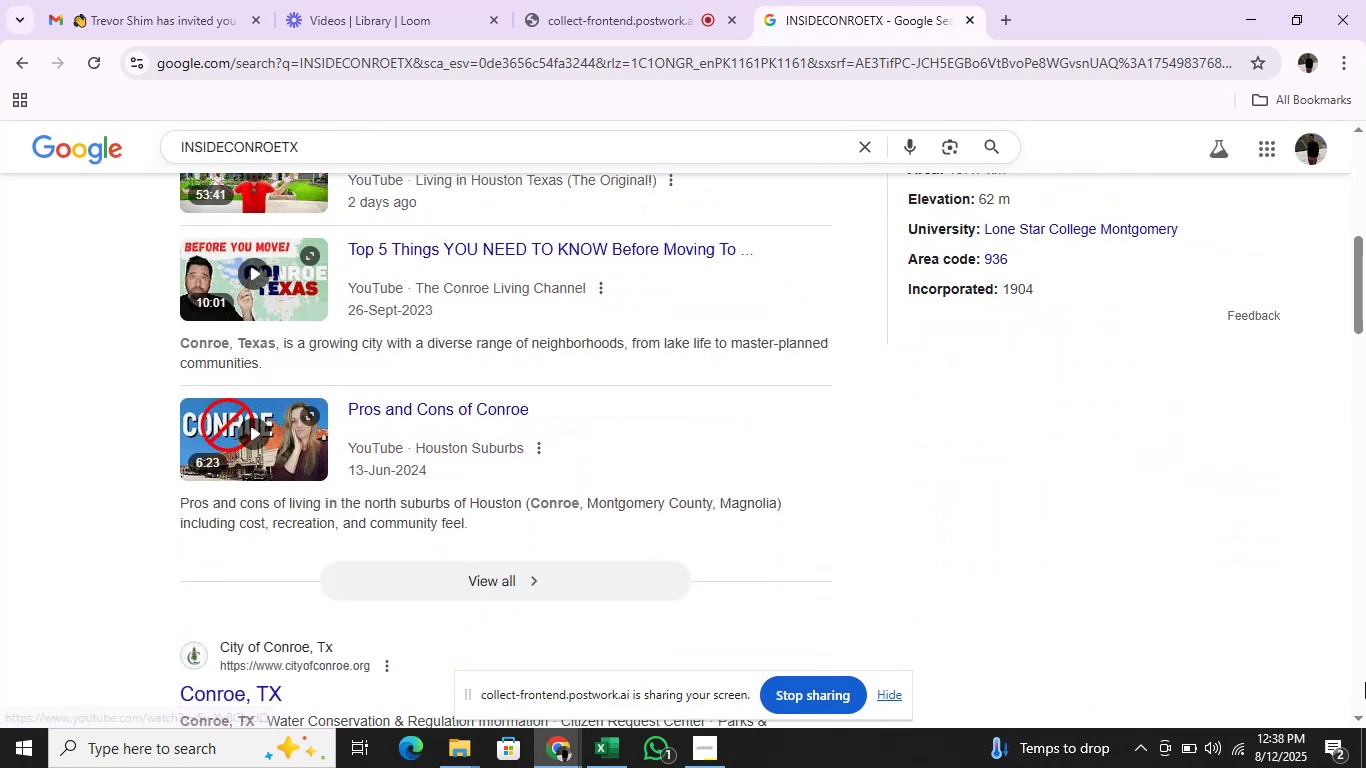 
double_click([1365, 711])
 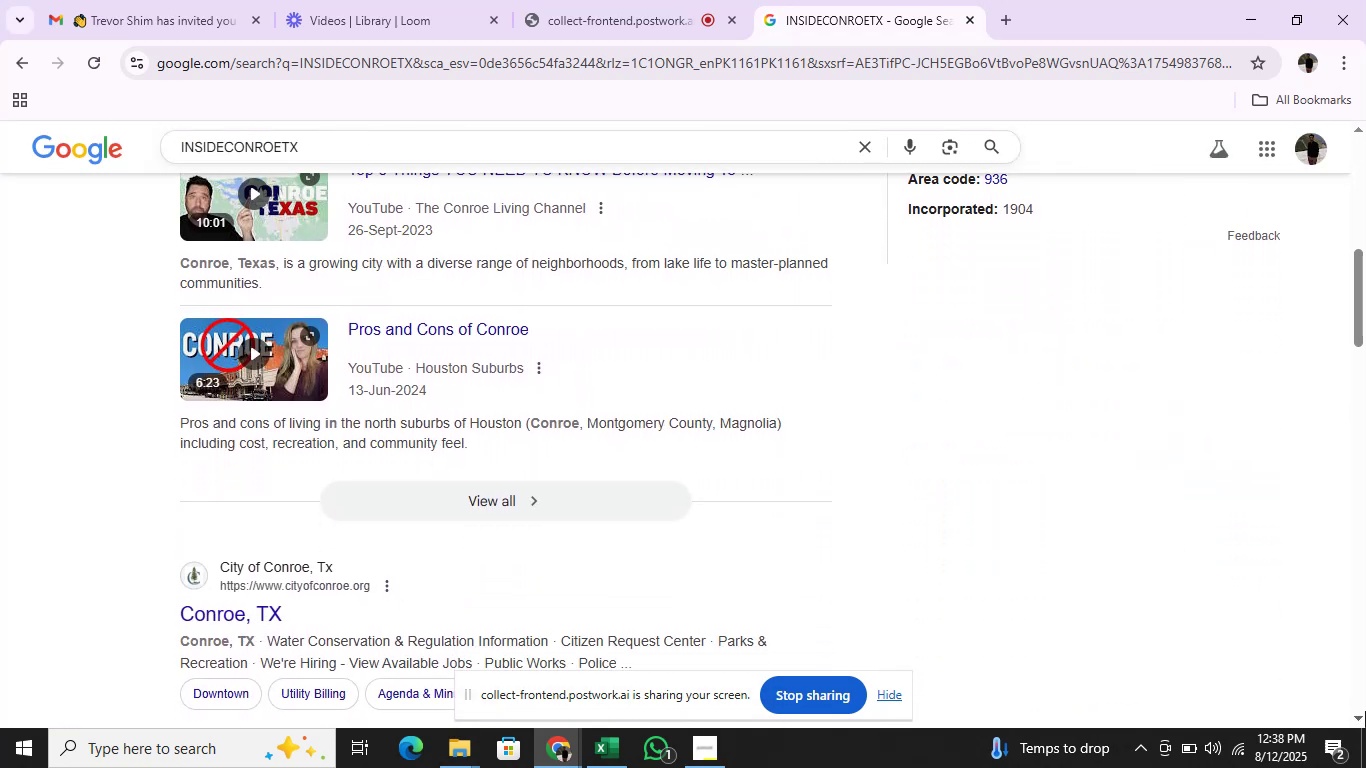 
triple_click([1365, 711])
 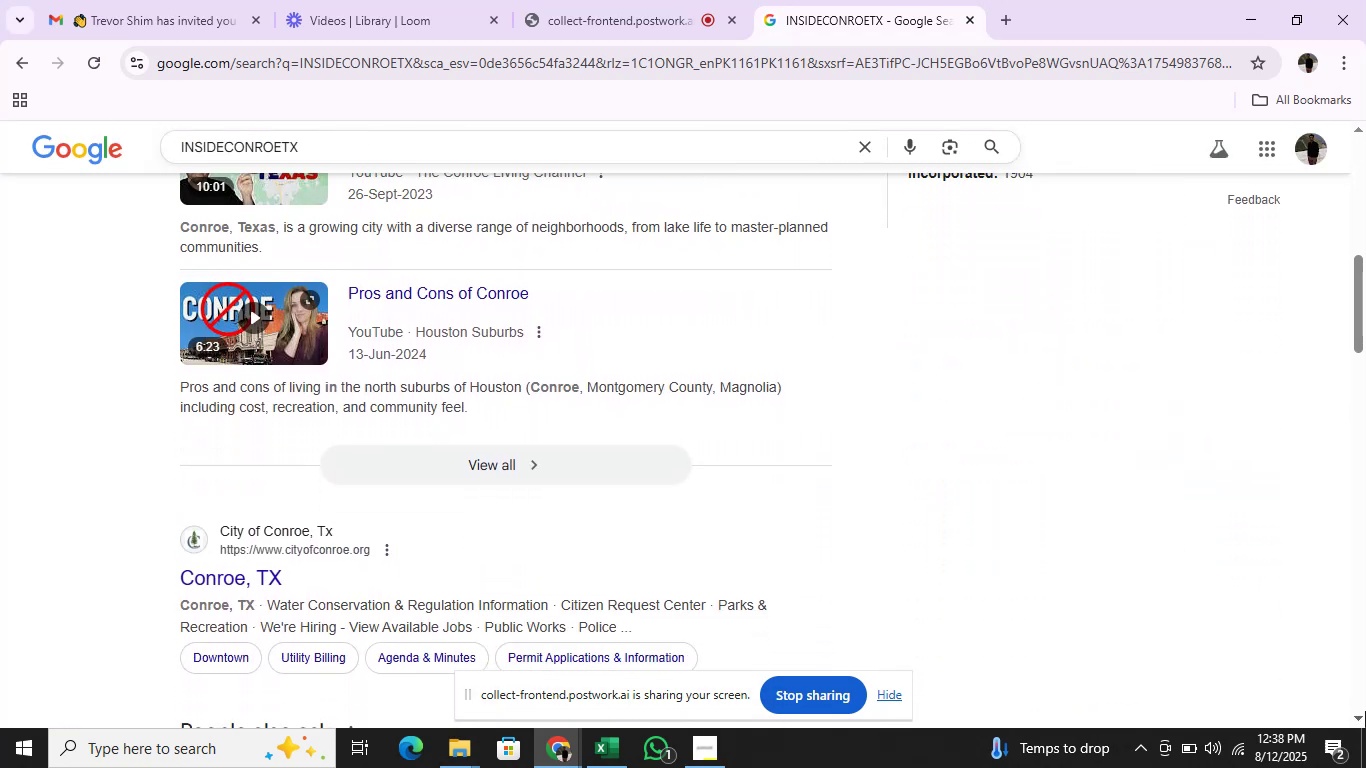 
triple_click([1365, 711])
 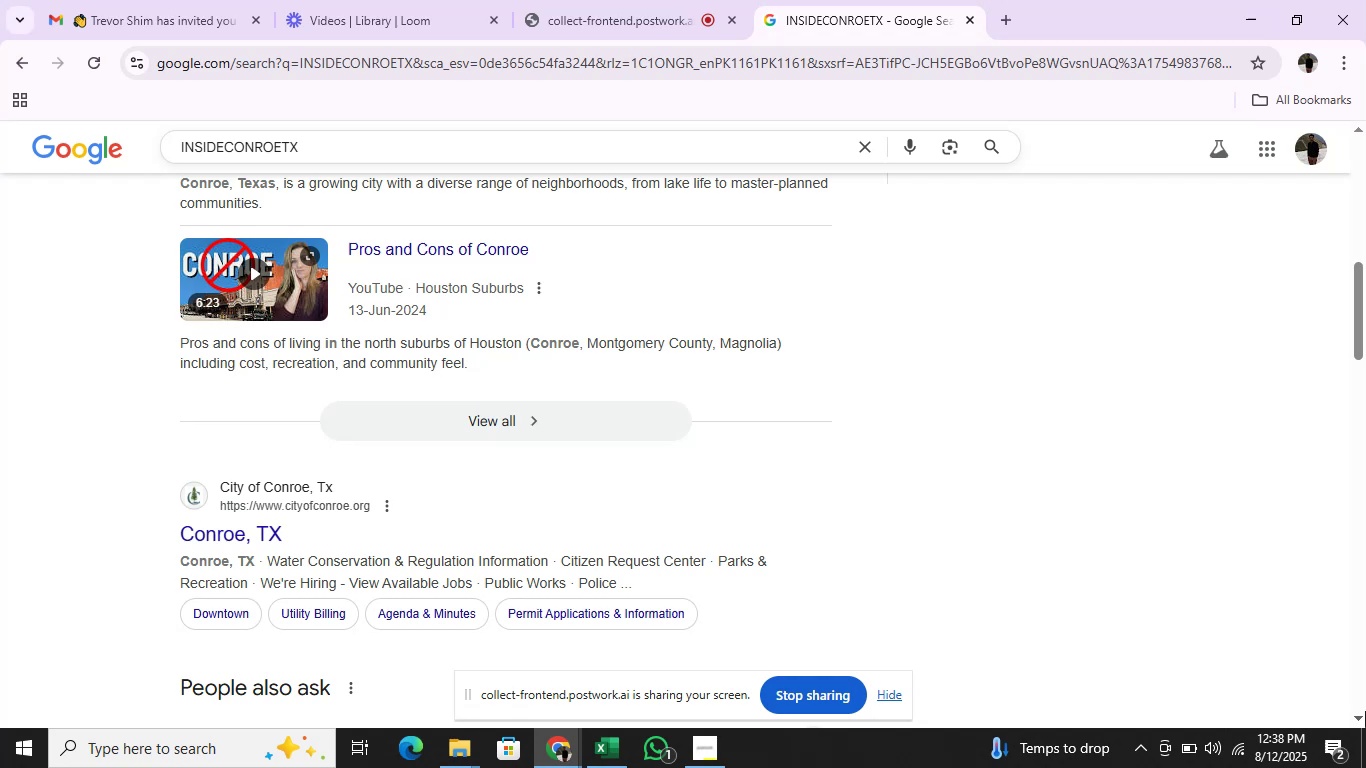 
double_click([1365, 711])
 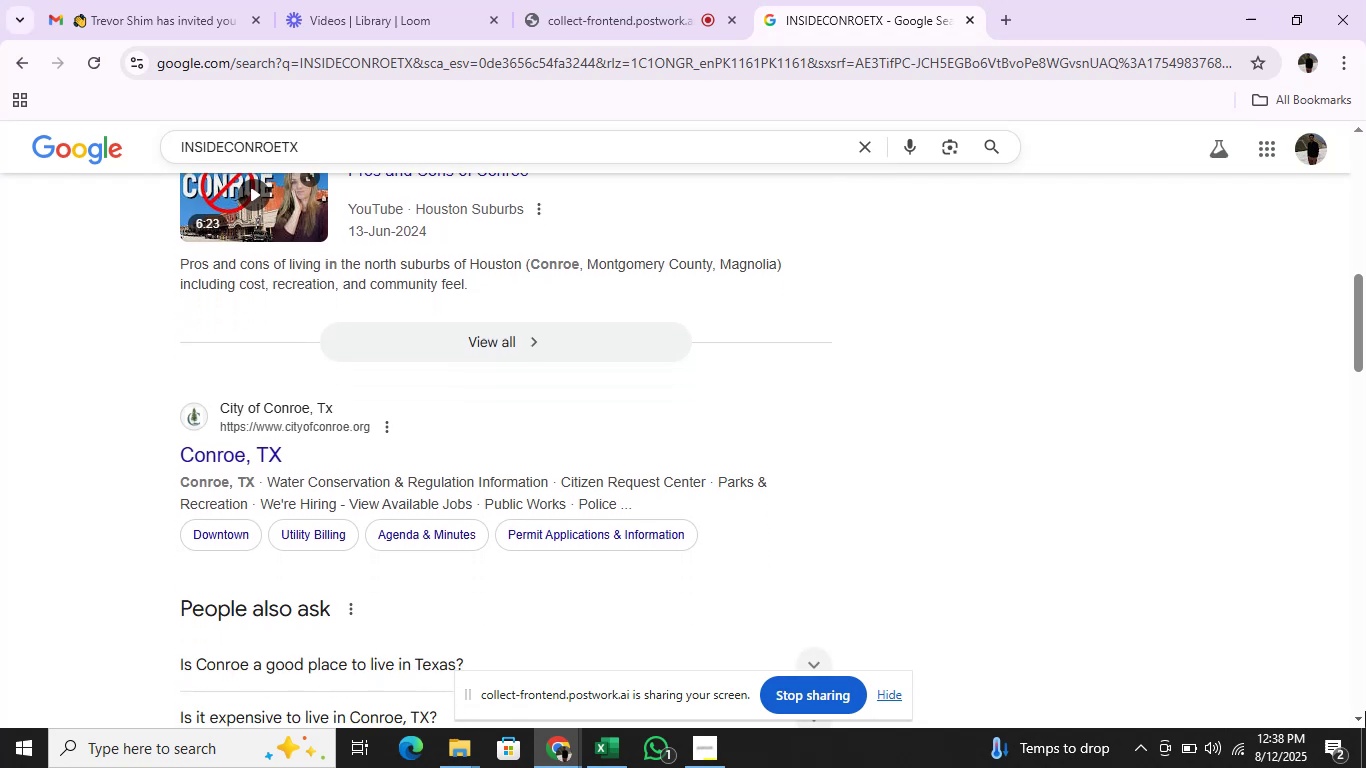 
triple_click([1365, 711])
 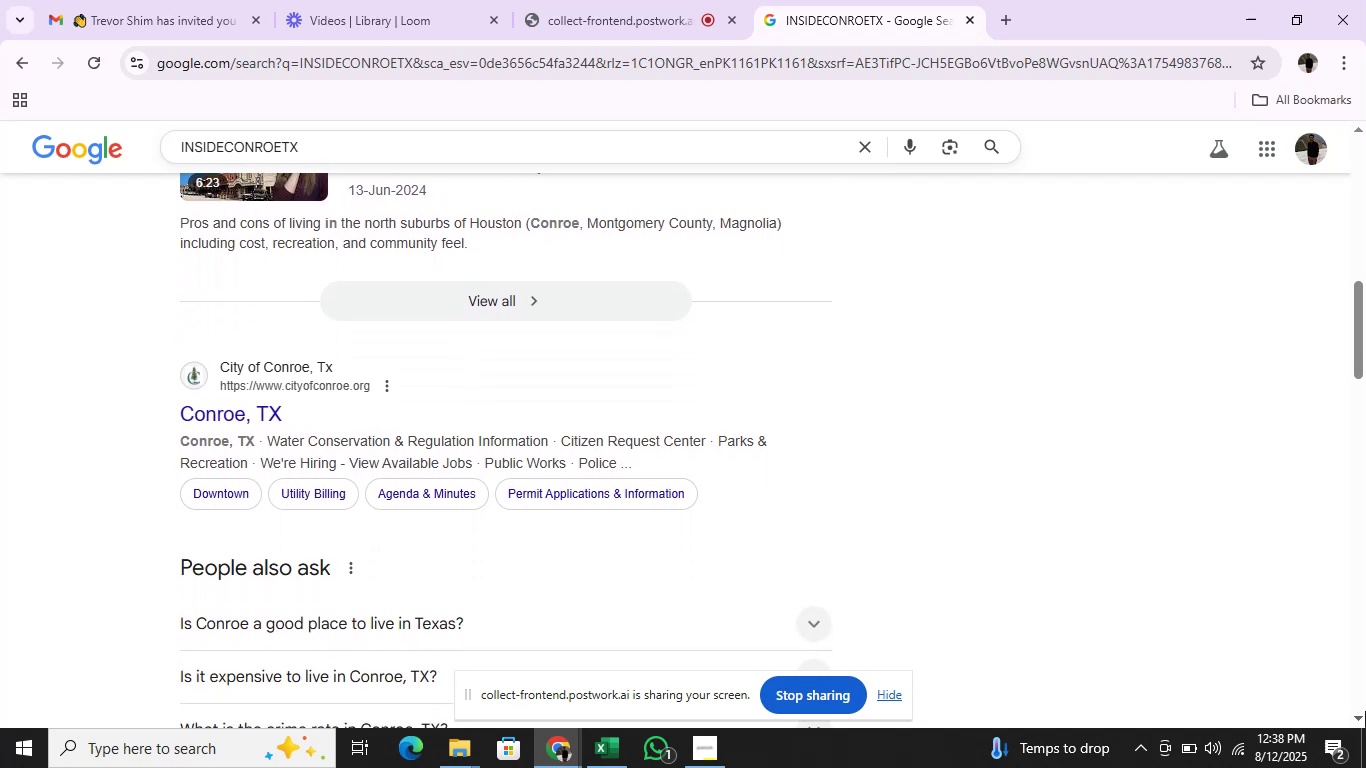 
triple_click([1365, 711])
 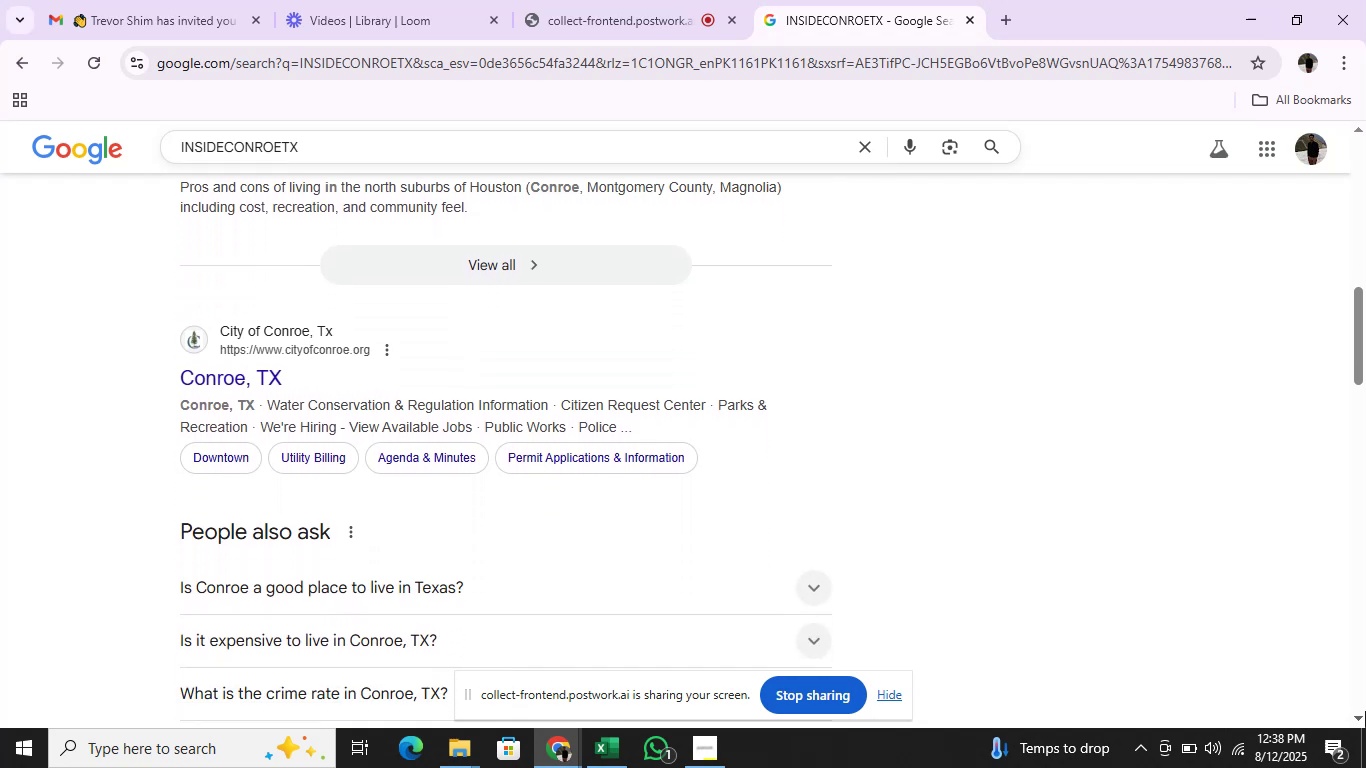 
triple_click([1365, 711])
 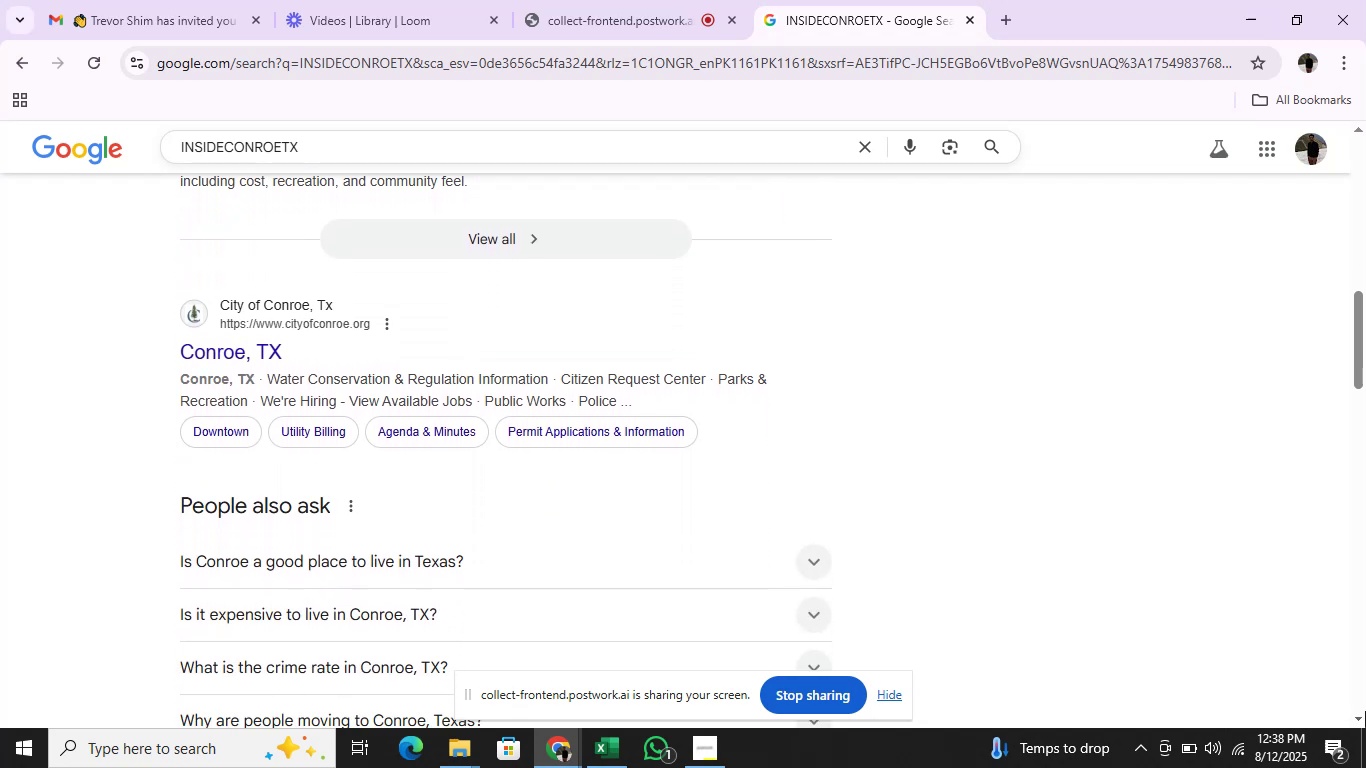 
triple_click([1365, 711])
 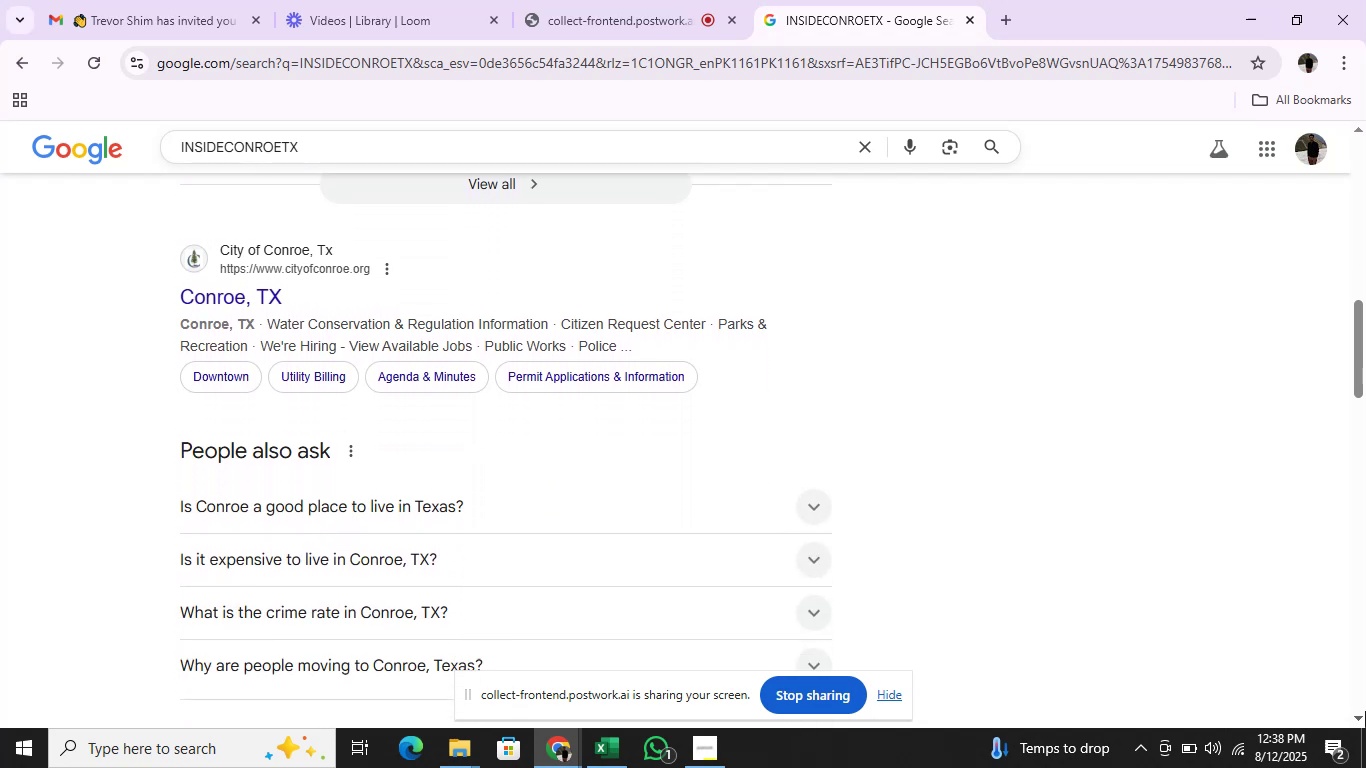 
triple_click([1365, 711])
 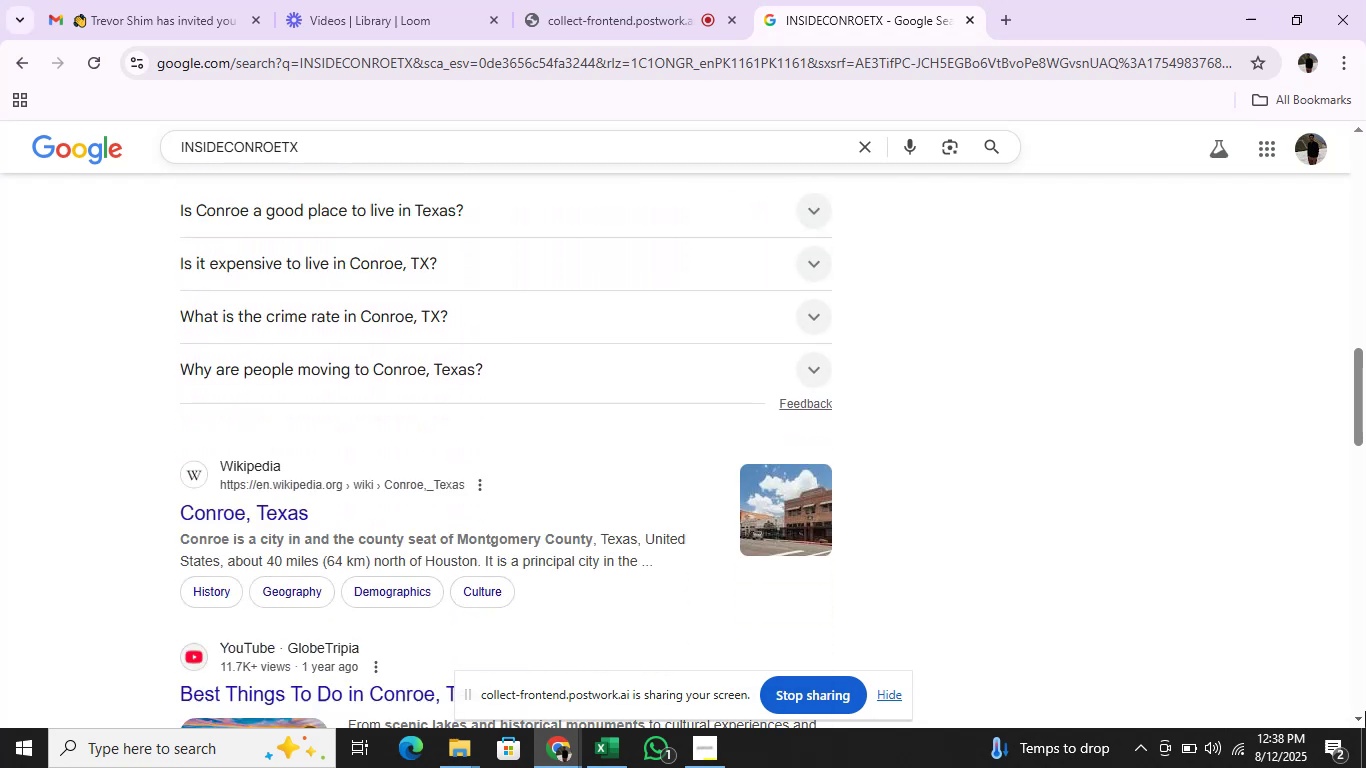 
triple_click([1365, 711])
 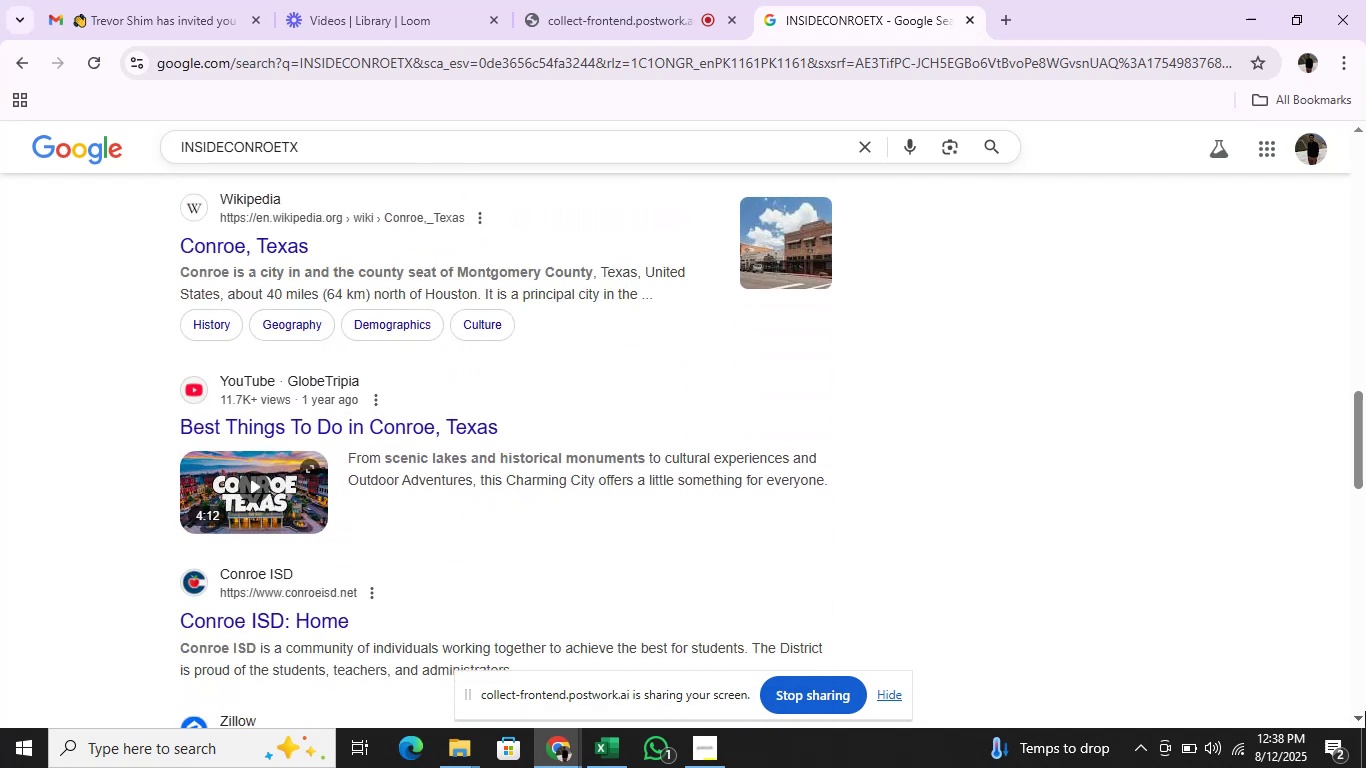 
key(Alt+Tab)
 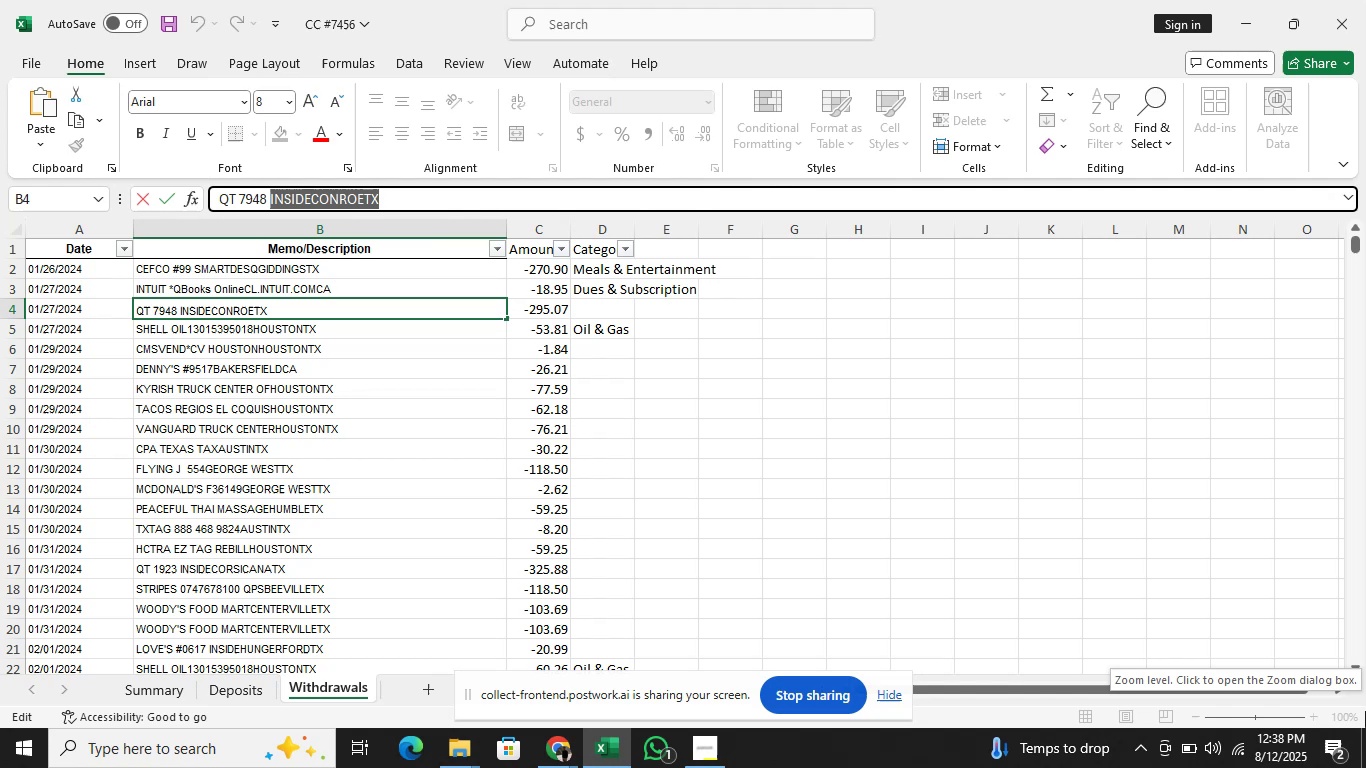 
wait(5.75)
 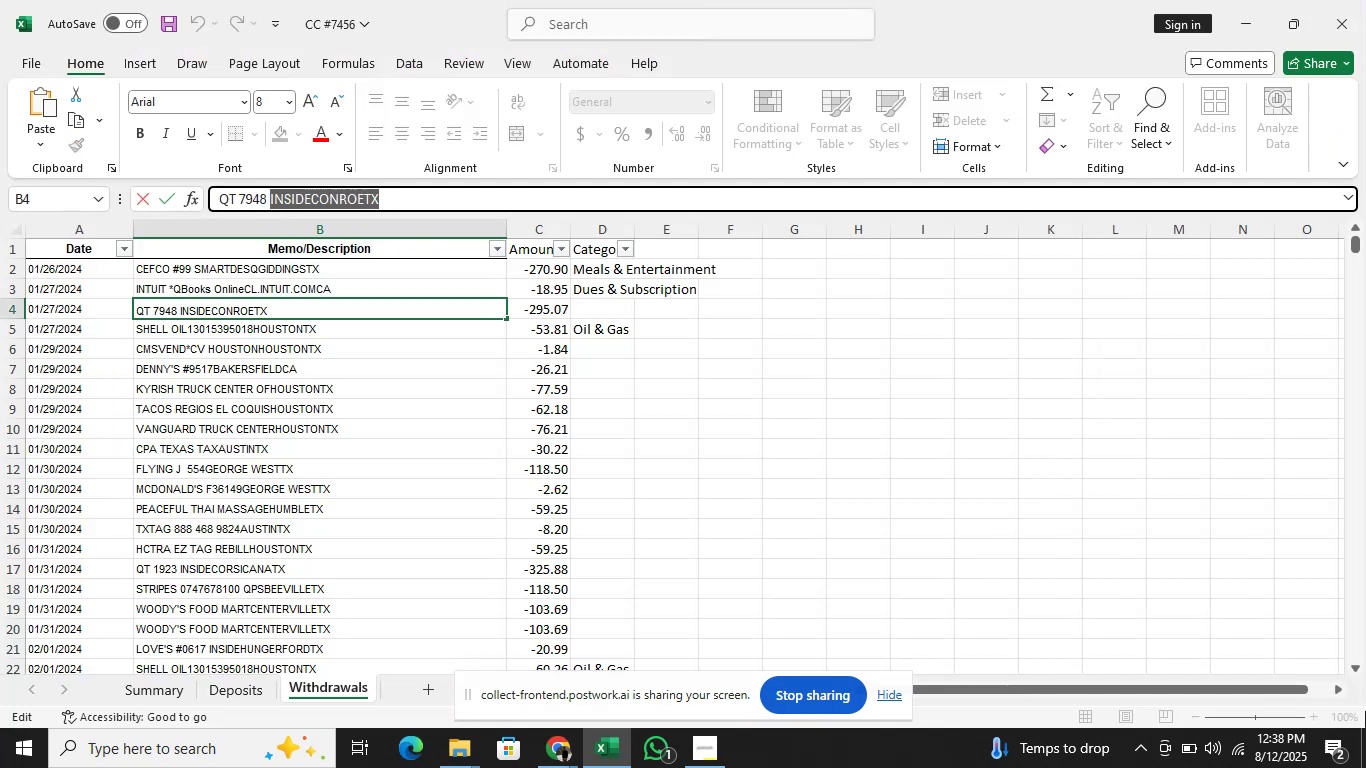 
left_click([952, 513])
 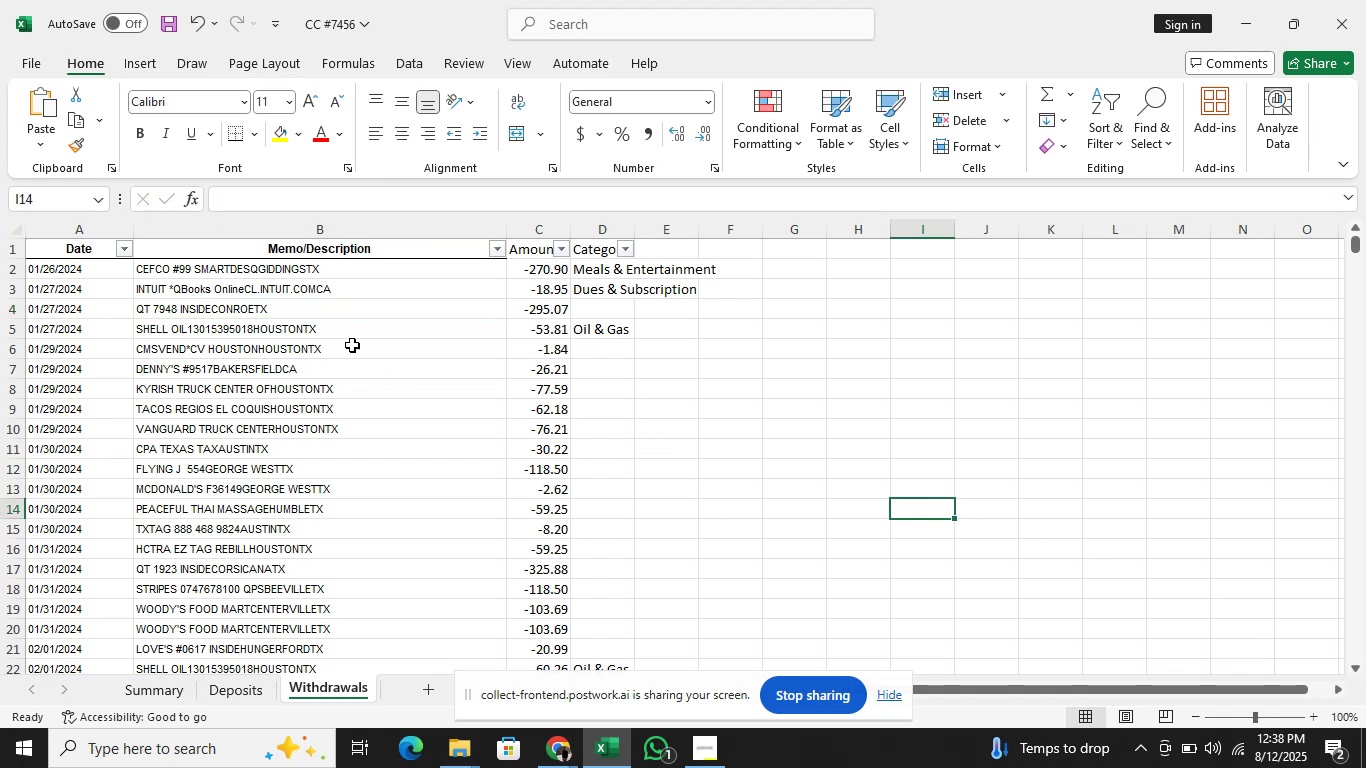 
left_click([348, 348])
 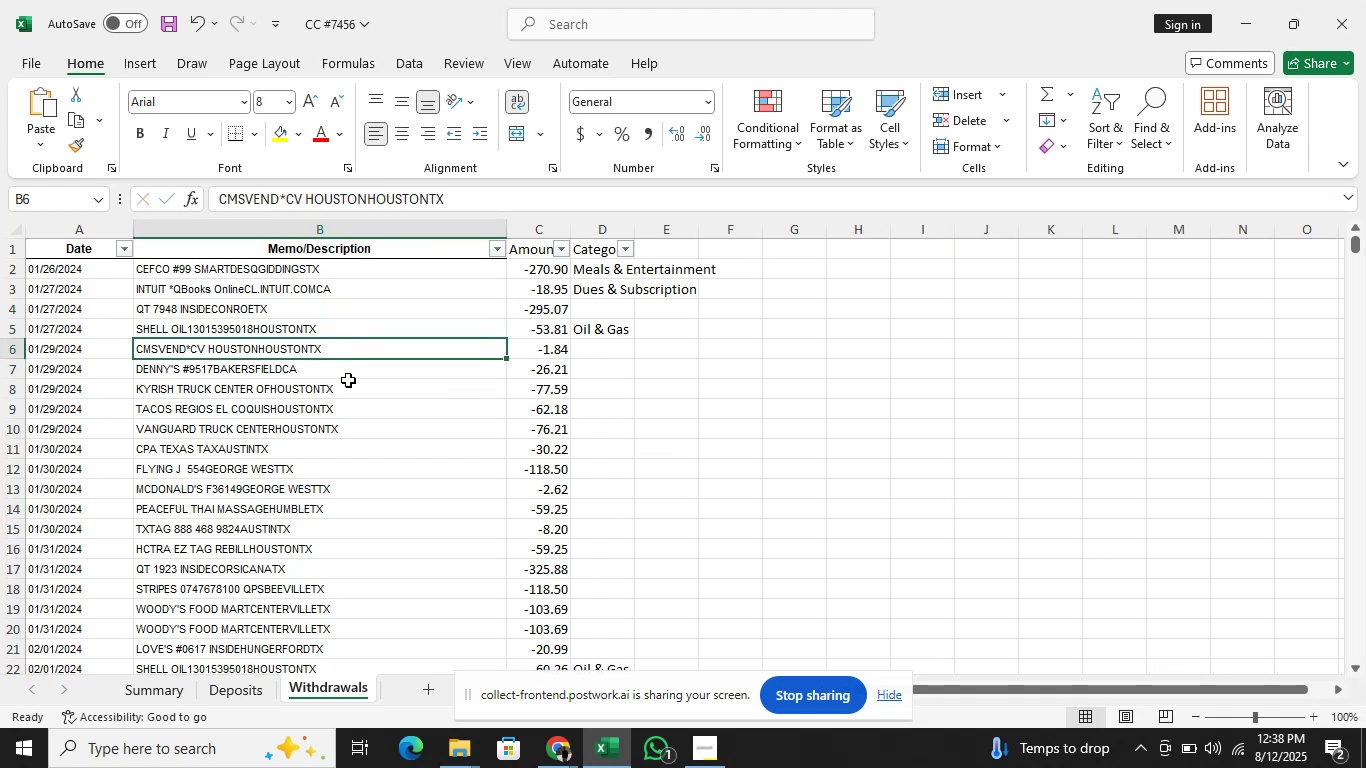 
left_click([350, 387])
 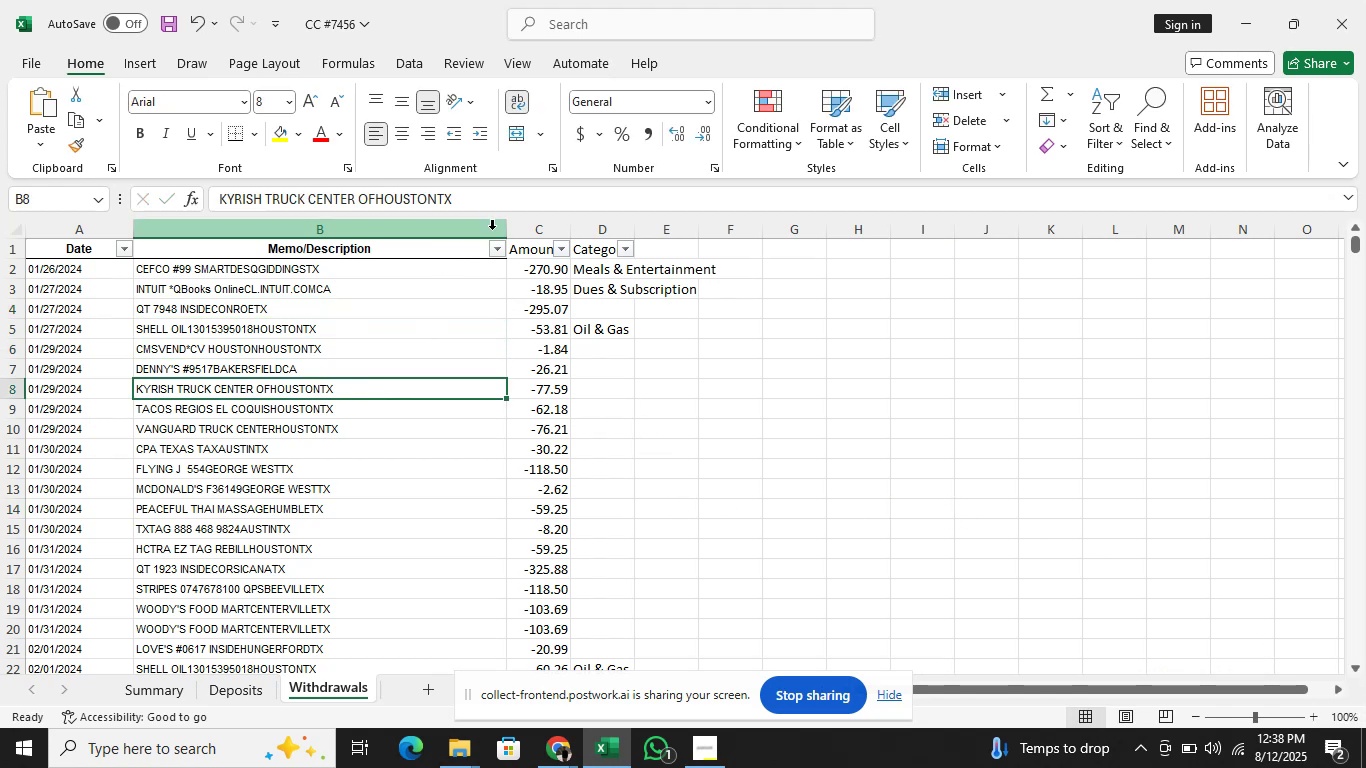 
left_click([500, 195])
 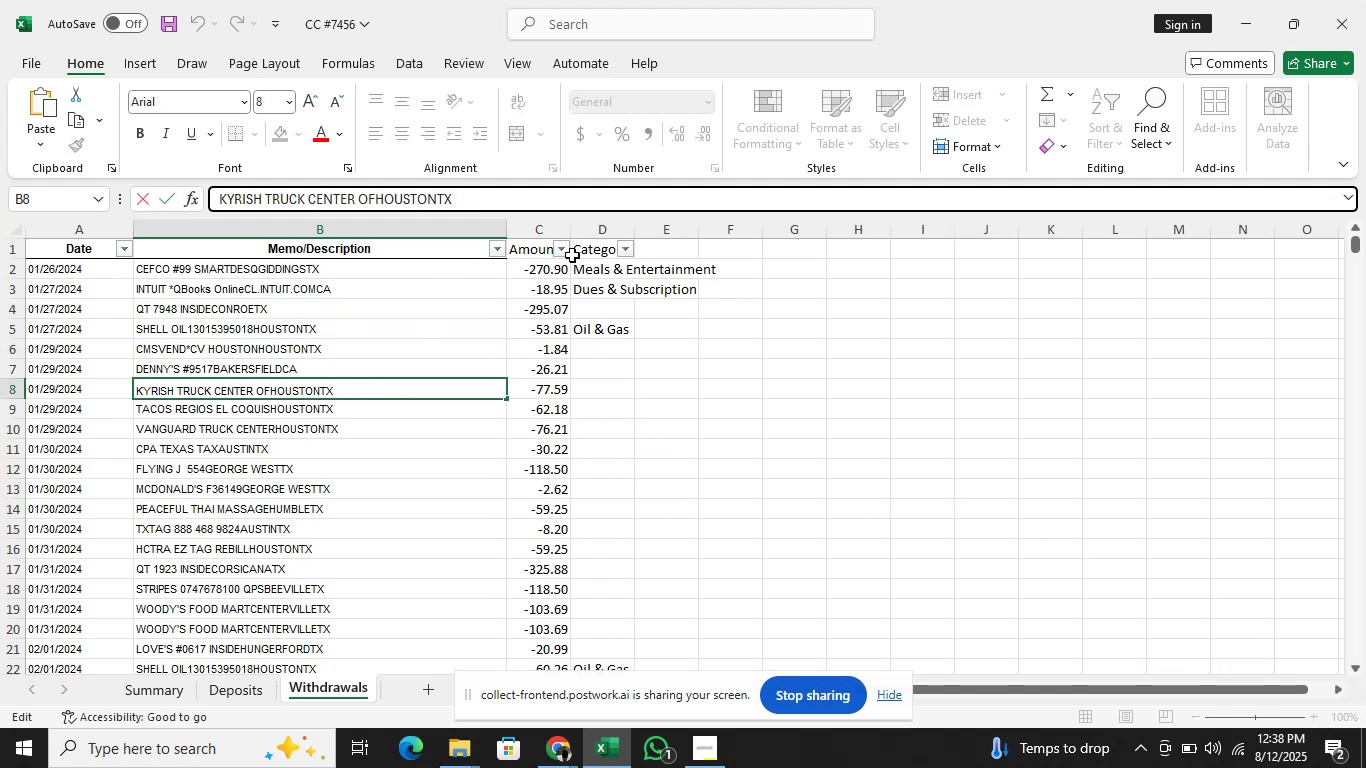 
key(ArrowLeft)
 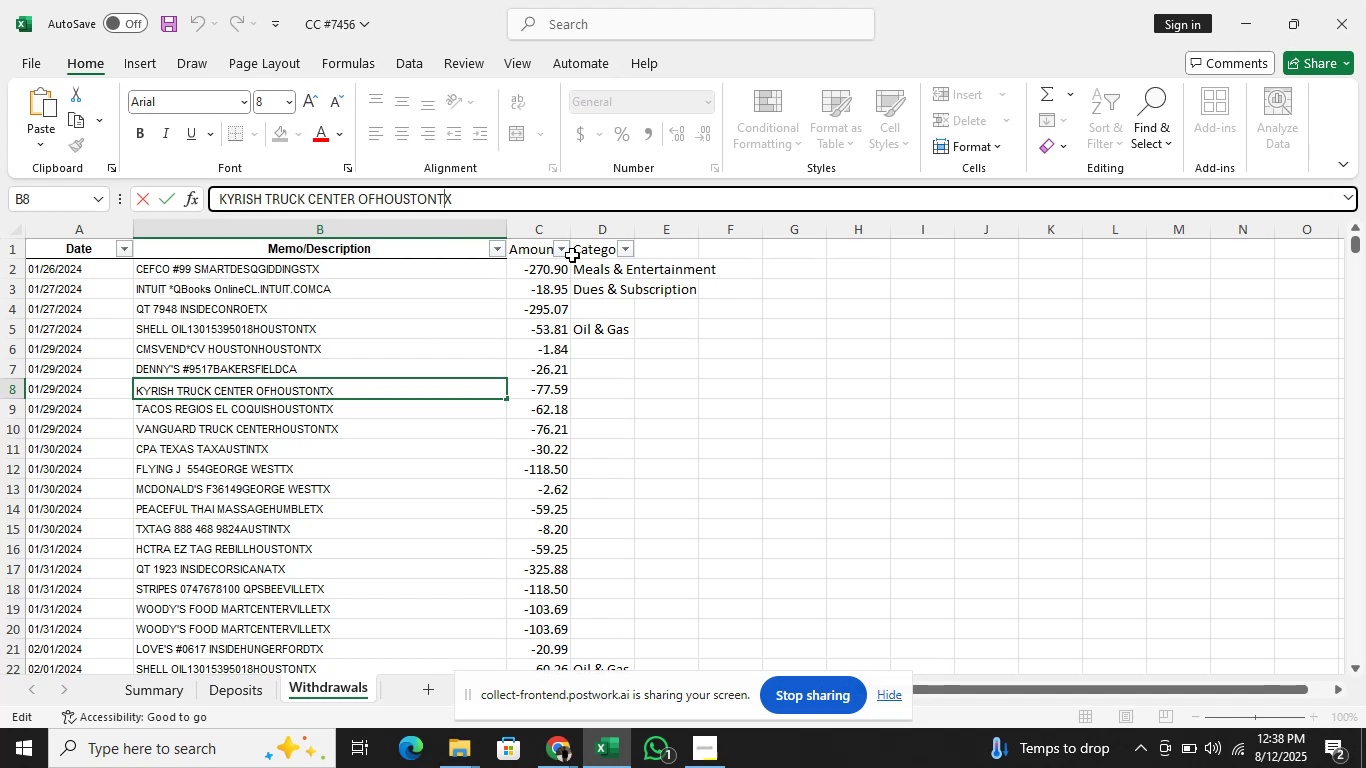 
key(Shift+ArrowLeft)
 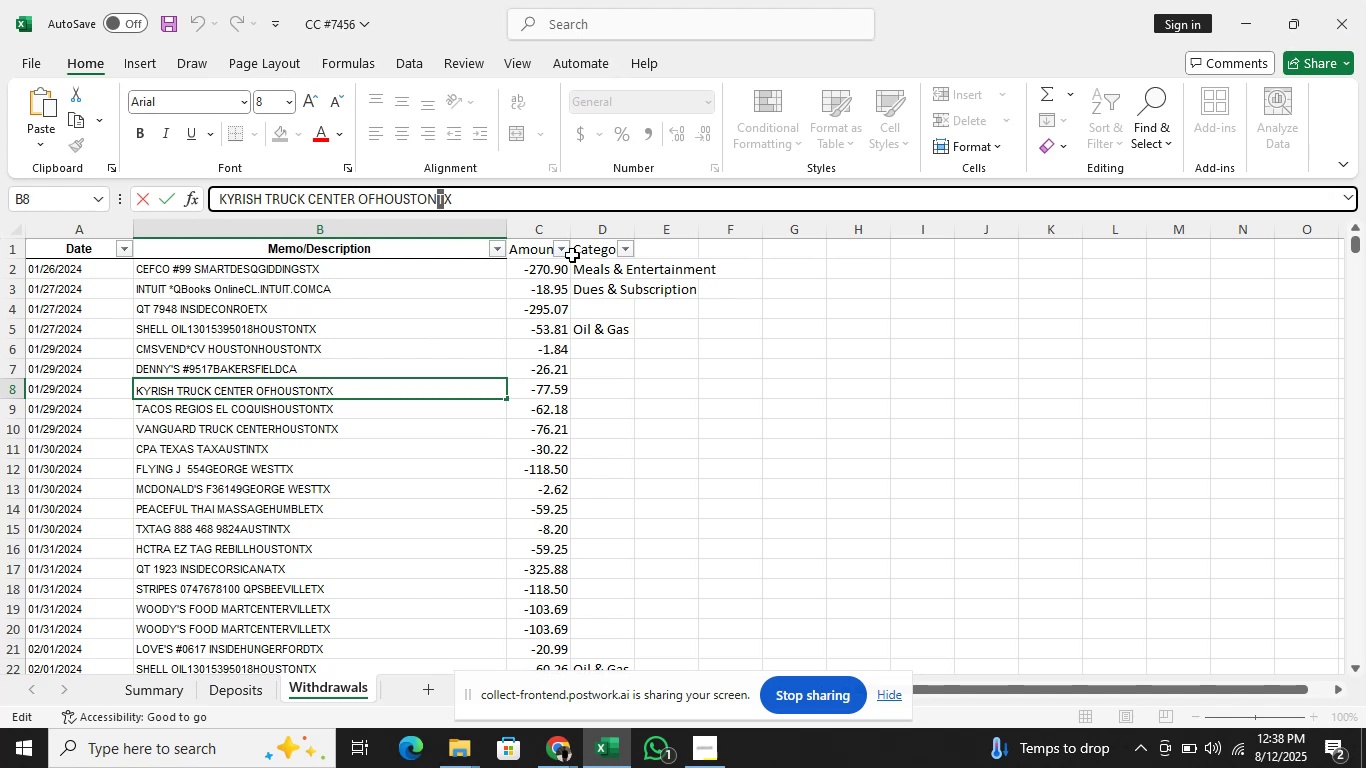 
key(ArrowRight)
 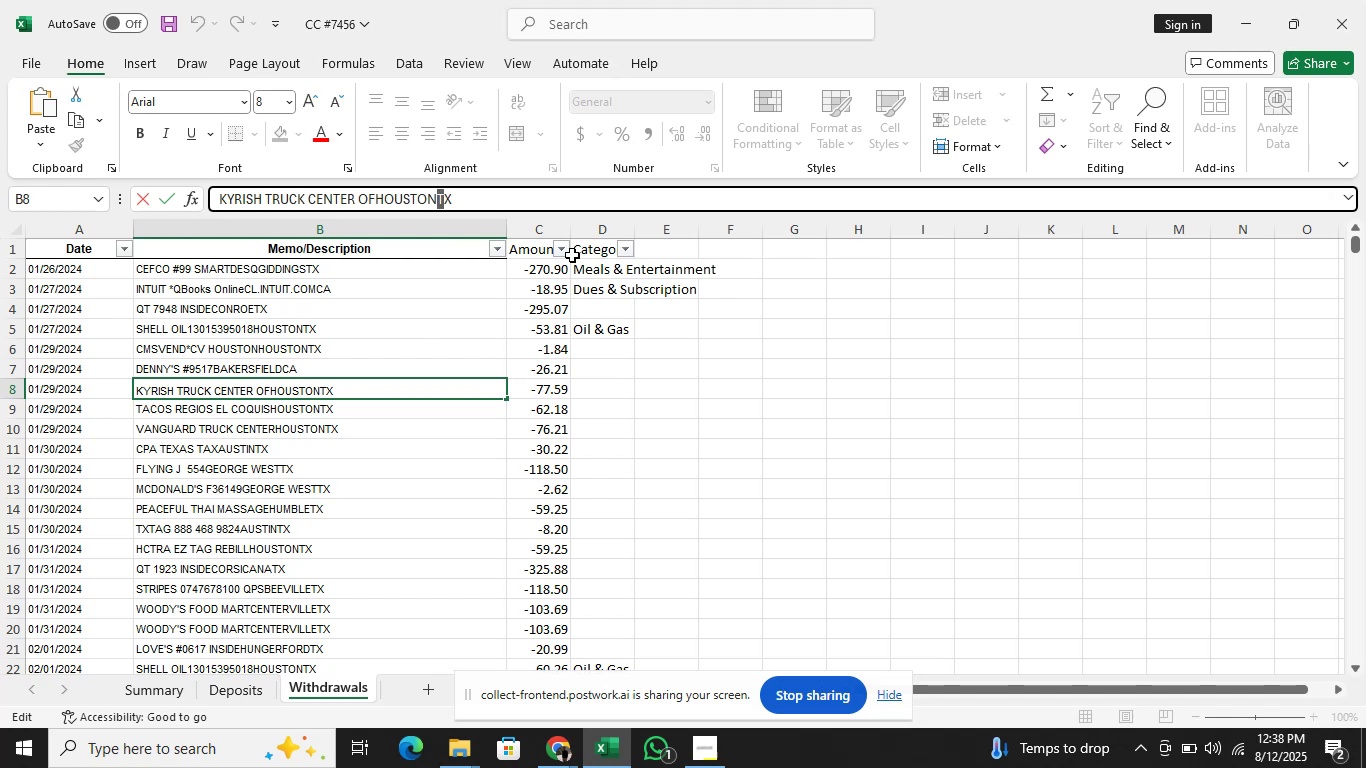 
key(Shift+ShiftRight)
 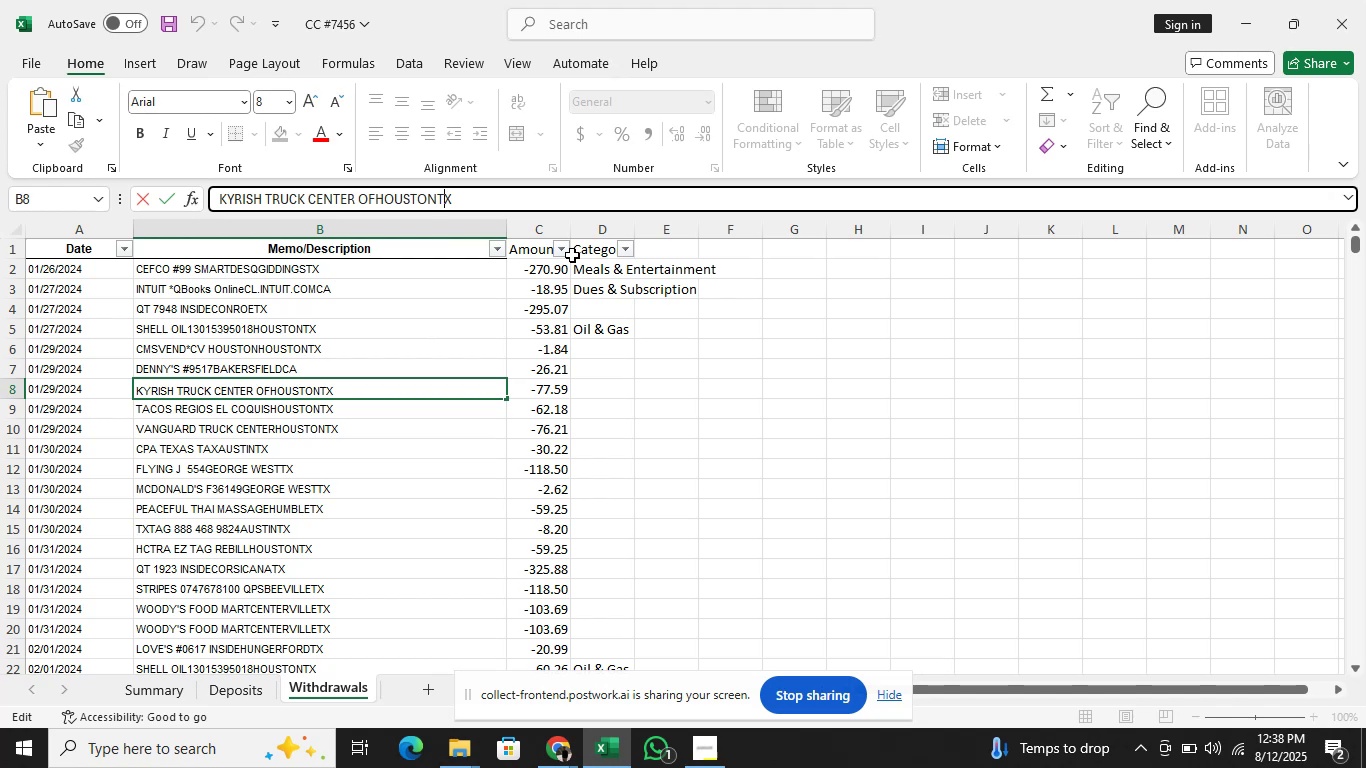 
key(ArrowRight)
 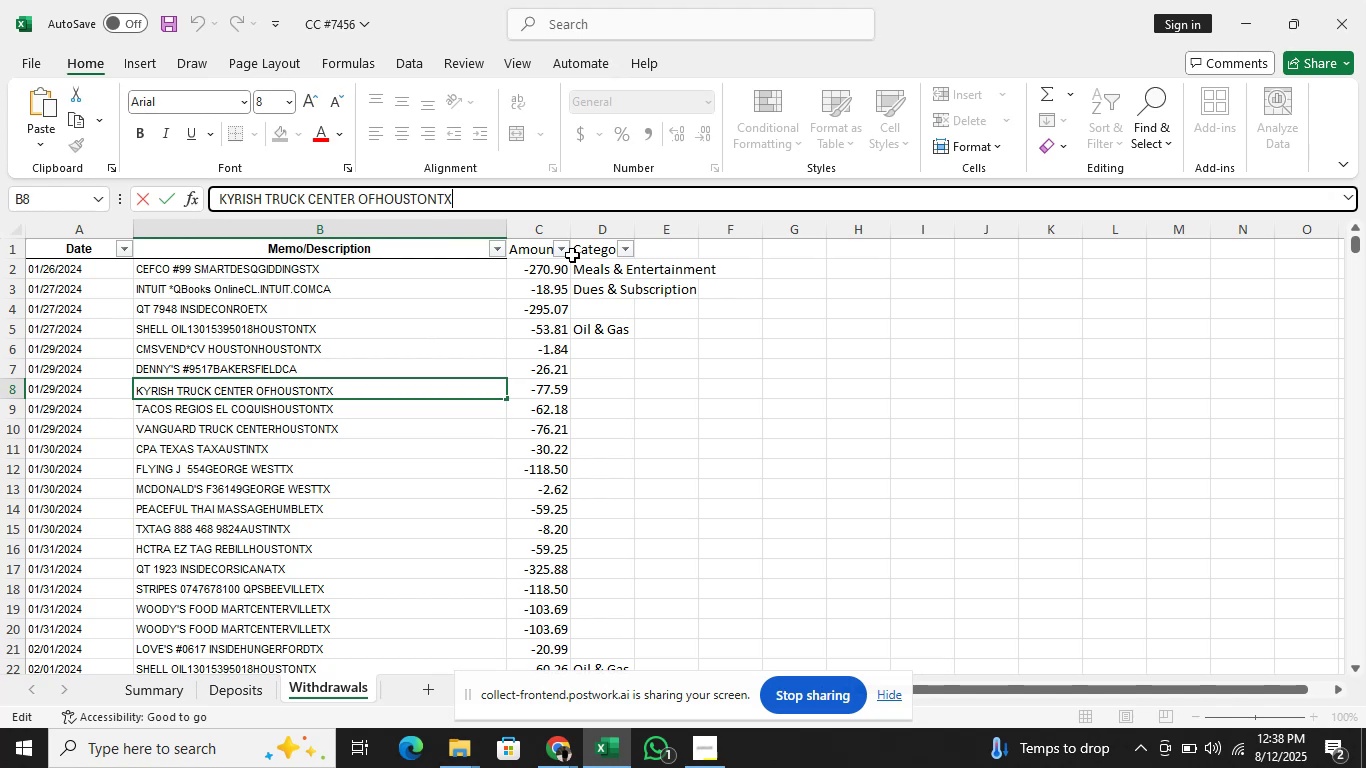 
hold_key(key=ShiftRight, duration=1.95)
 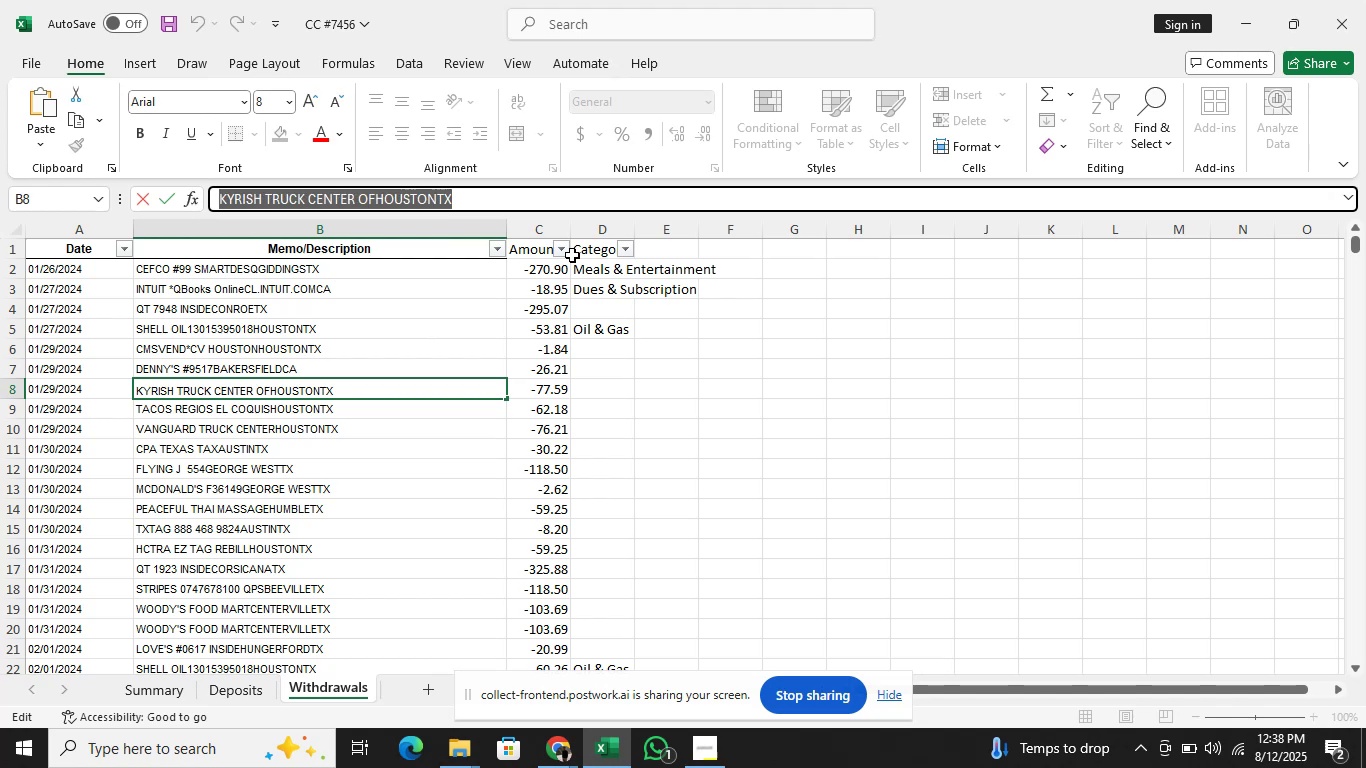 
hold_key(key=ArrowLeft, duration=1.52)
 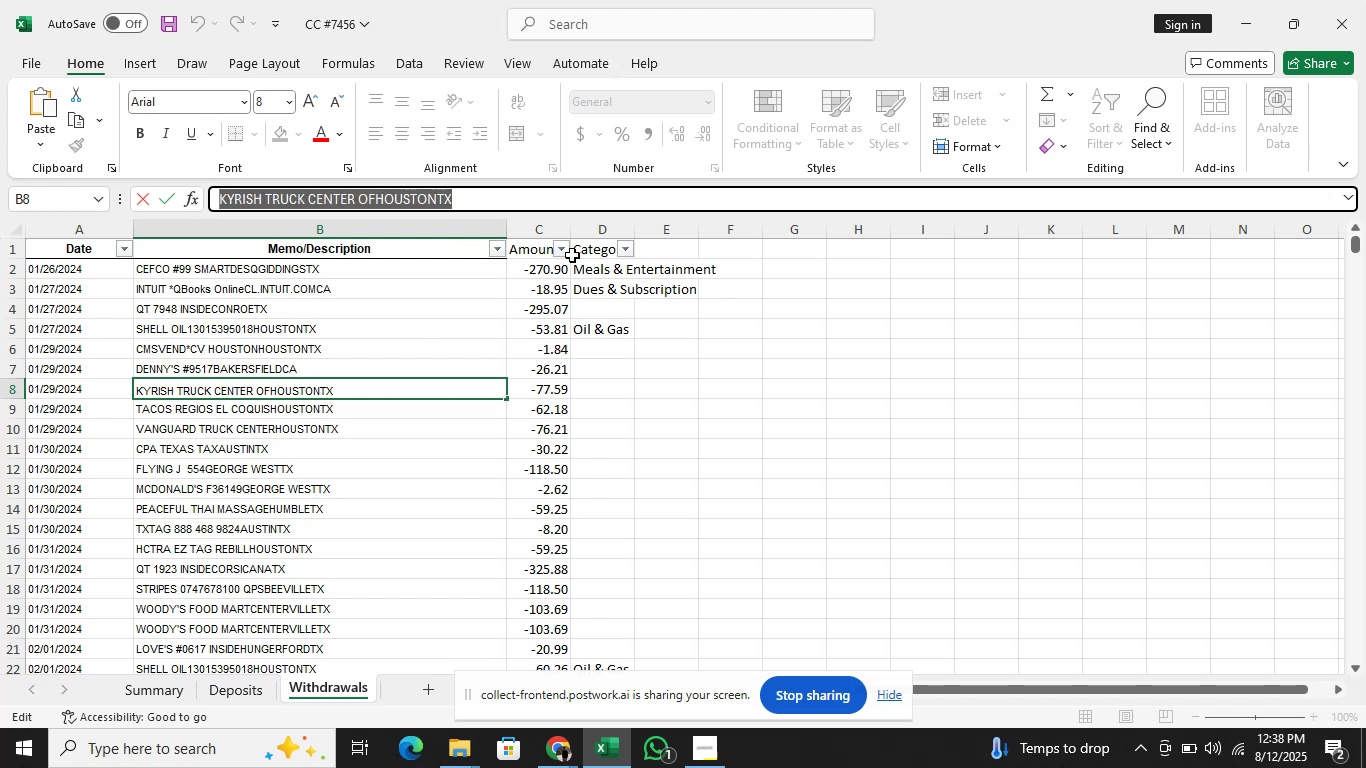 
hold_key(key=ArrowLeft, duration=0.36)
 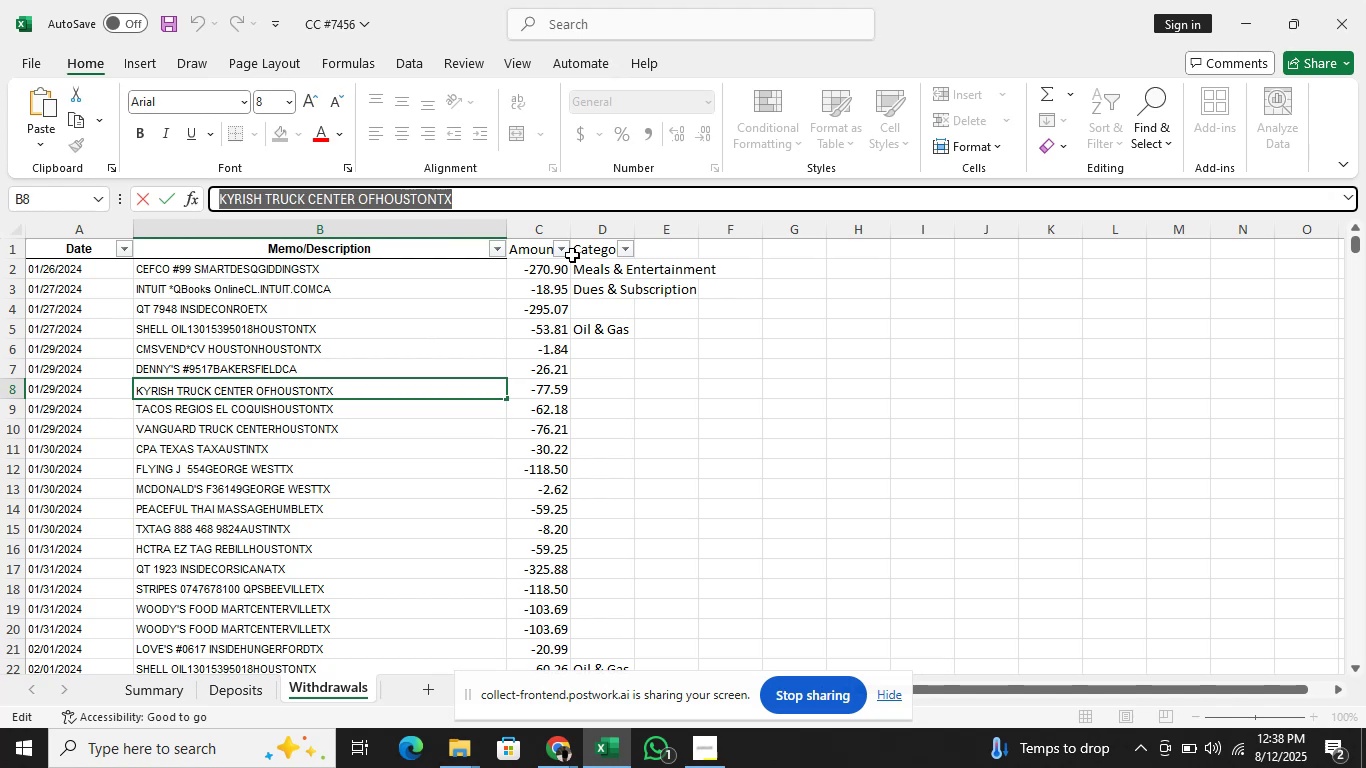 
key(Control+C)
 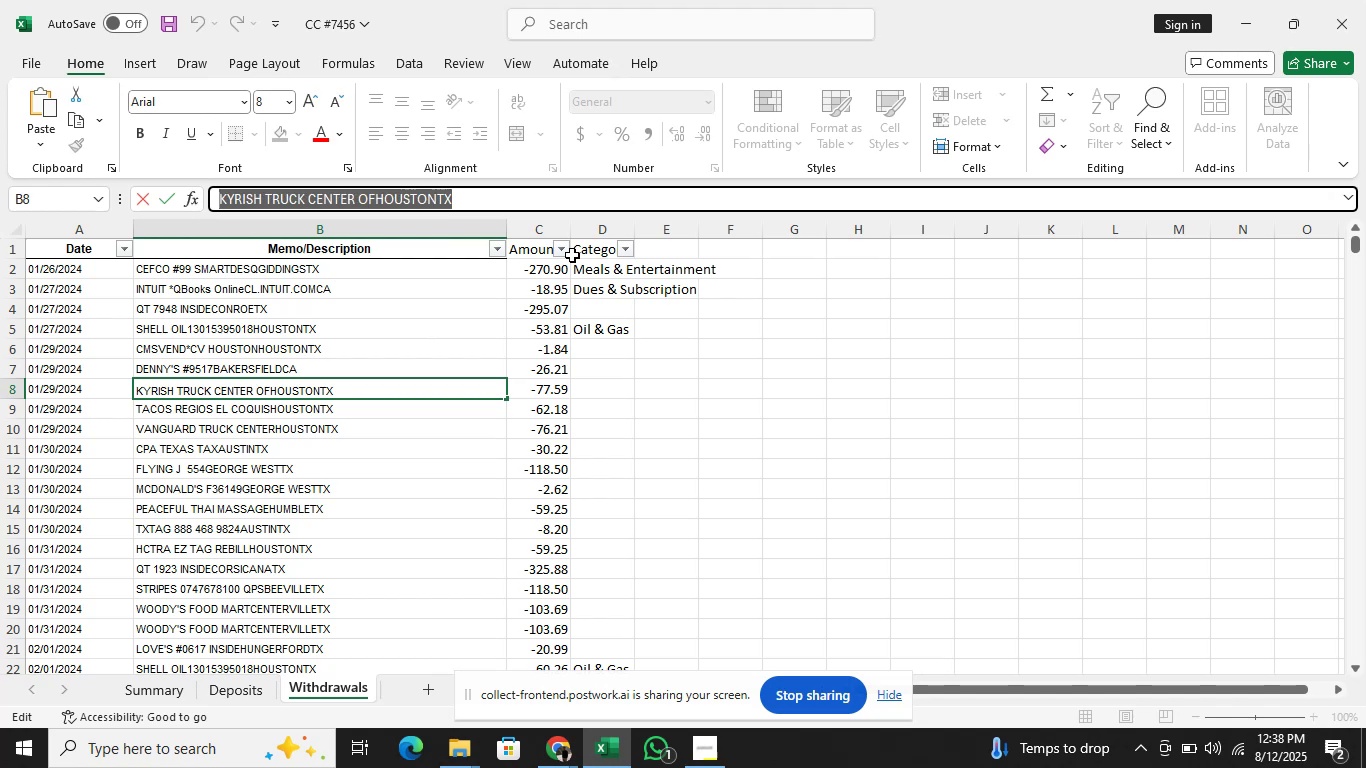 
key(Alt+Tab)
 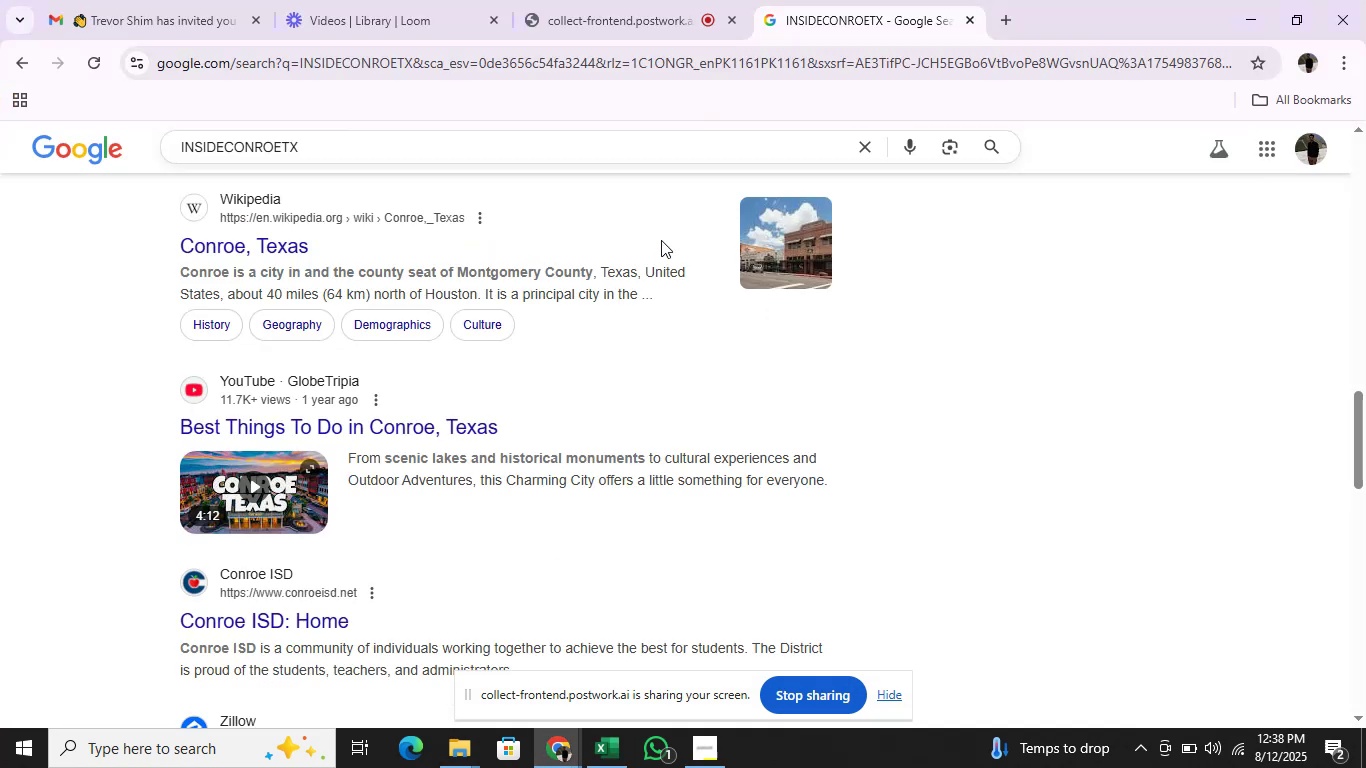 
left_click([635, 138])
 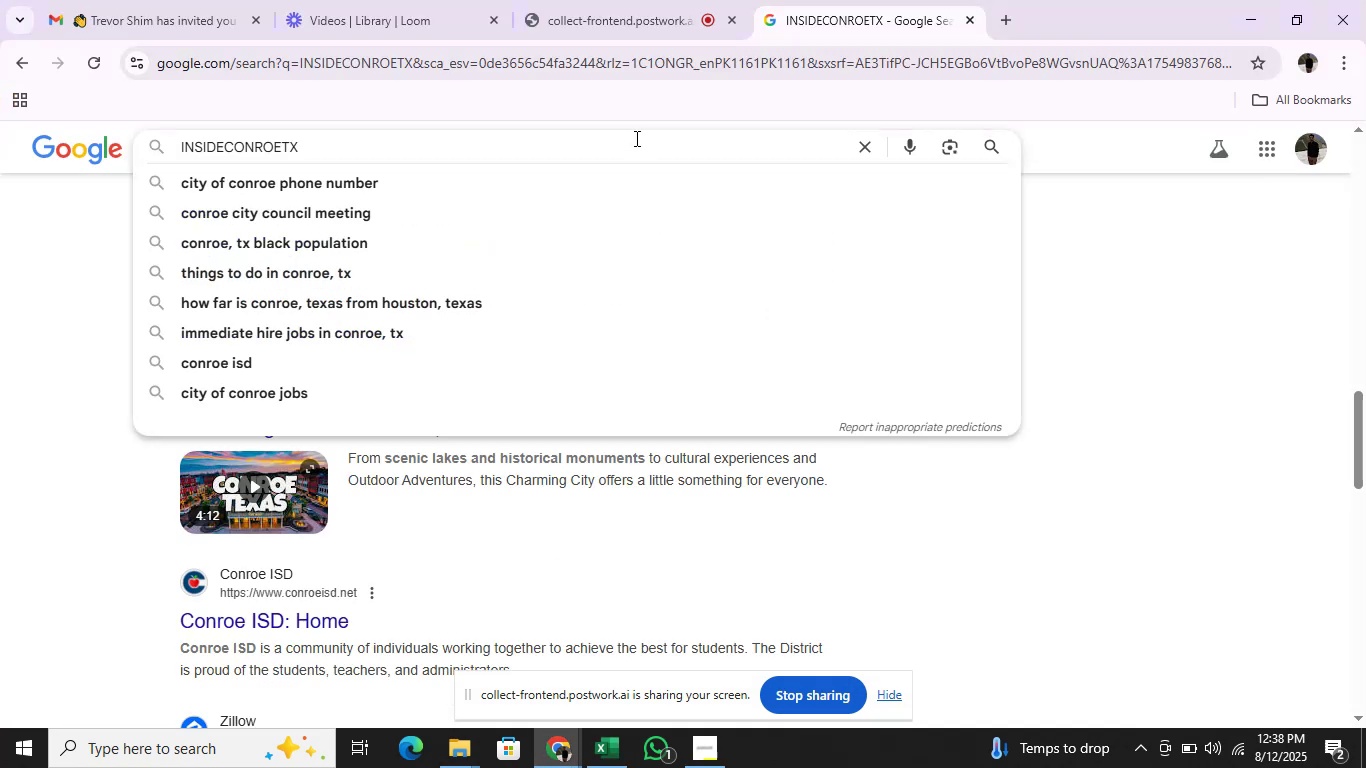 
hold_key(key=Backspace, duration=1.15)
 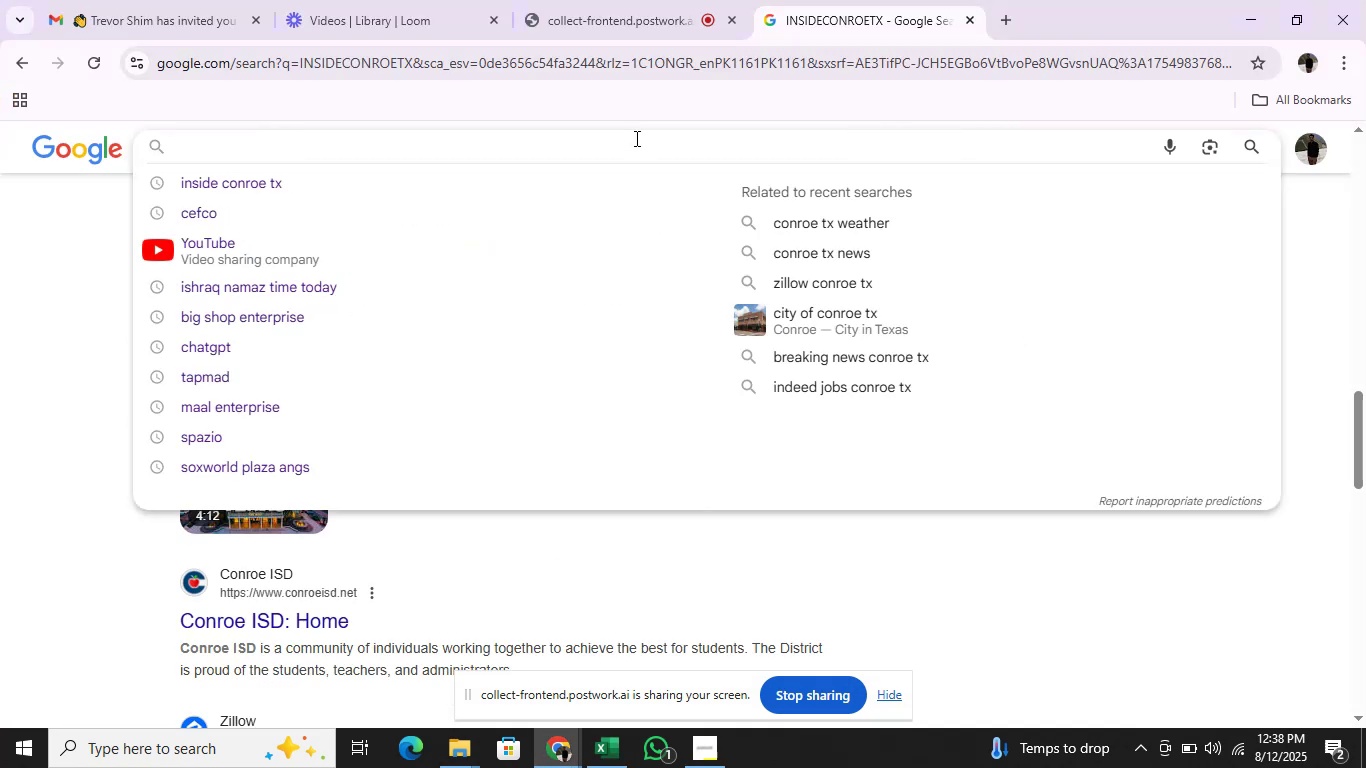 
key(Control+V)
 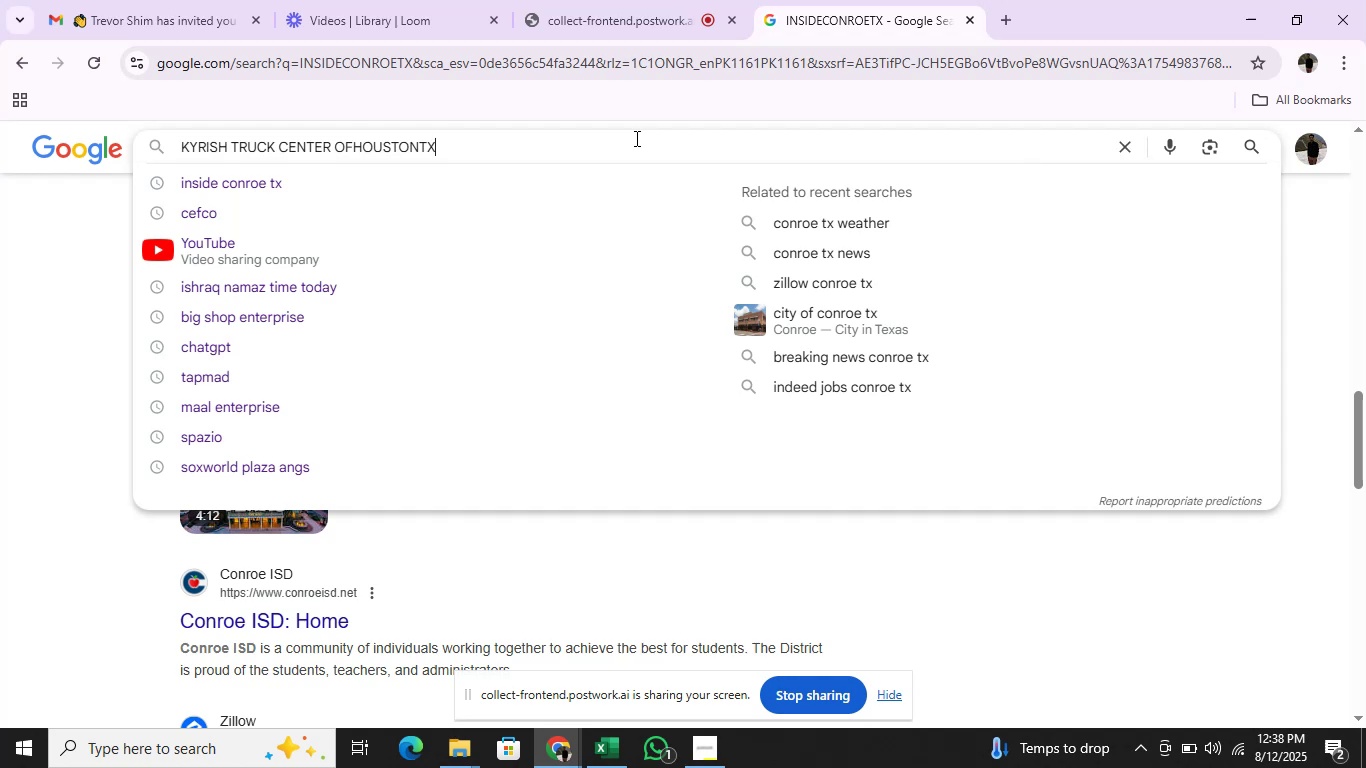 
key(Enter)
 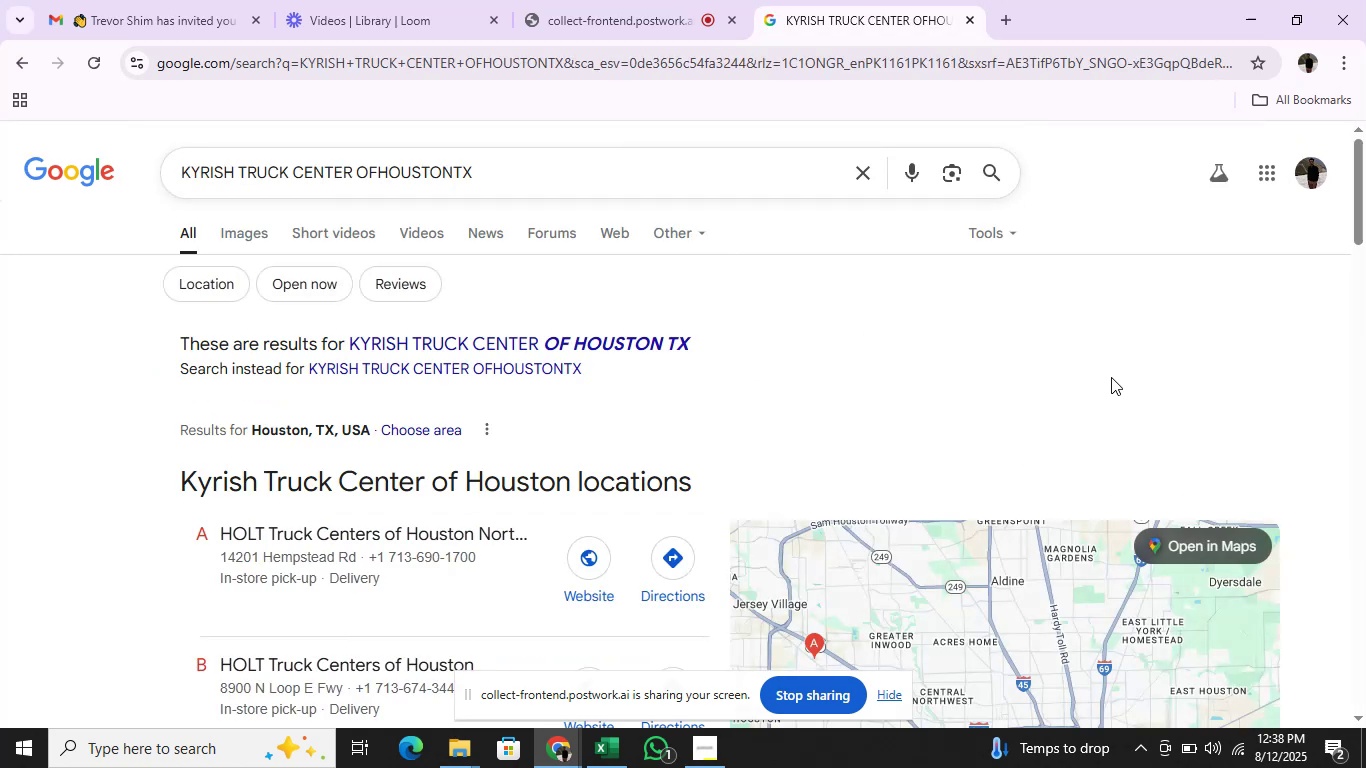 
wait(6.84)
 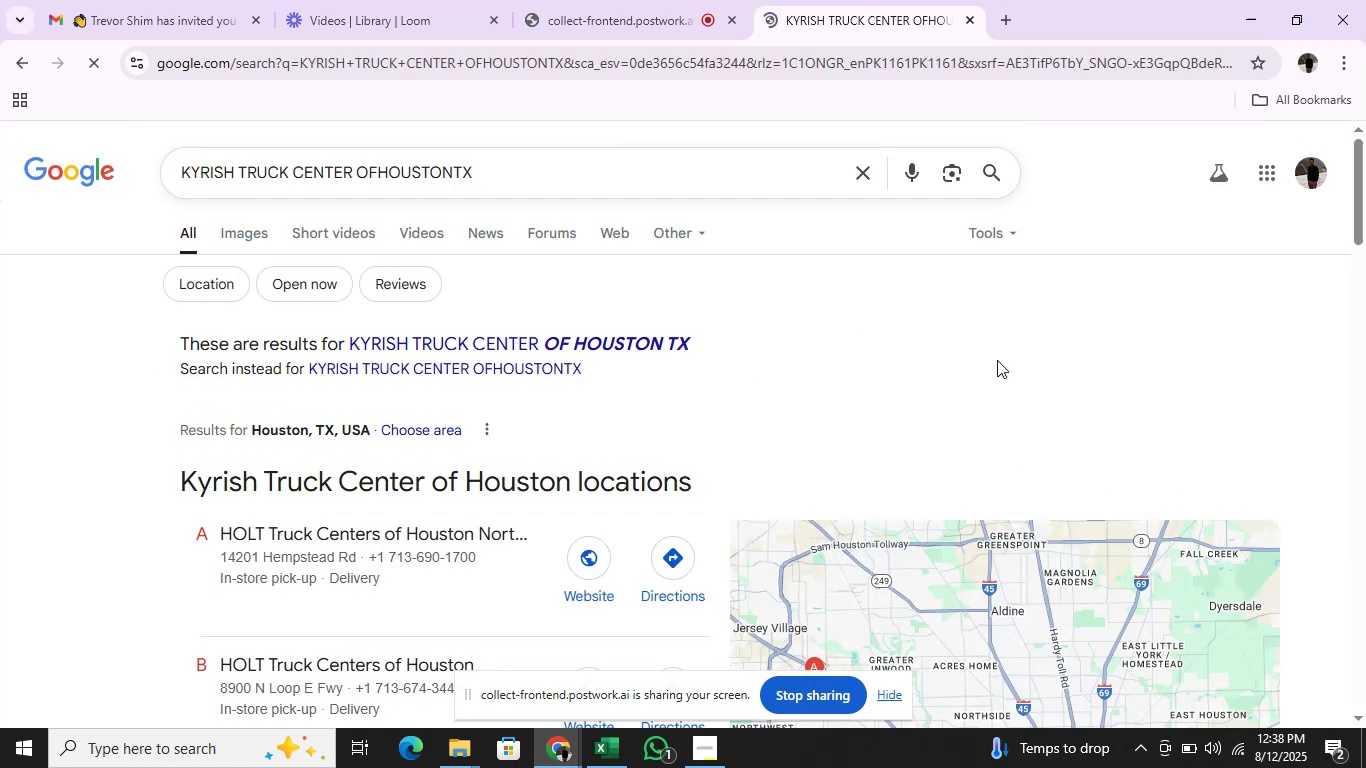 
left_click([625, 345])
 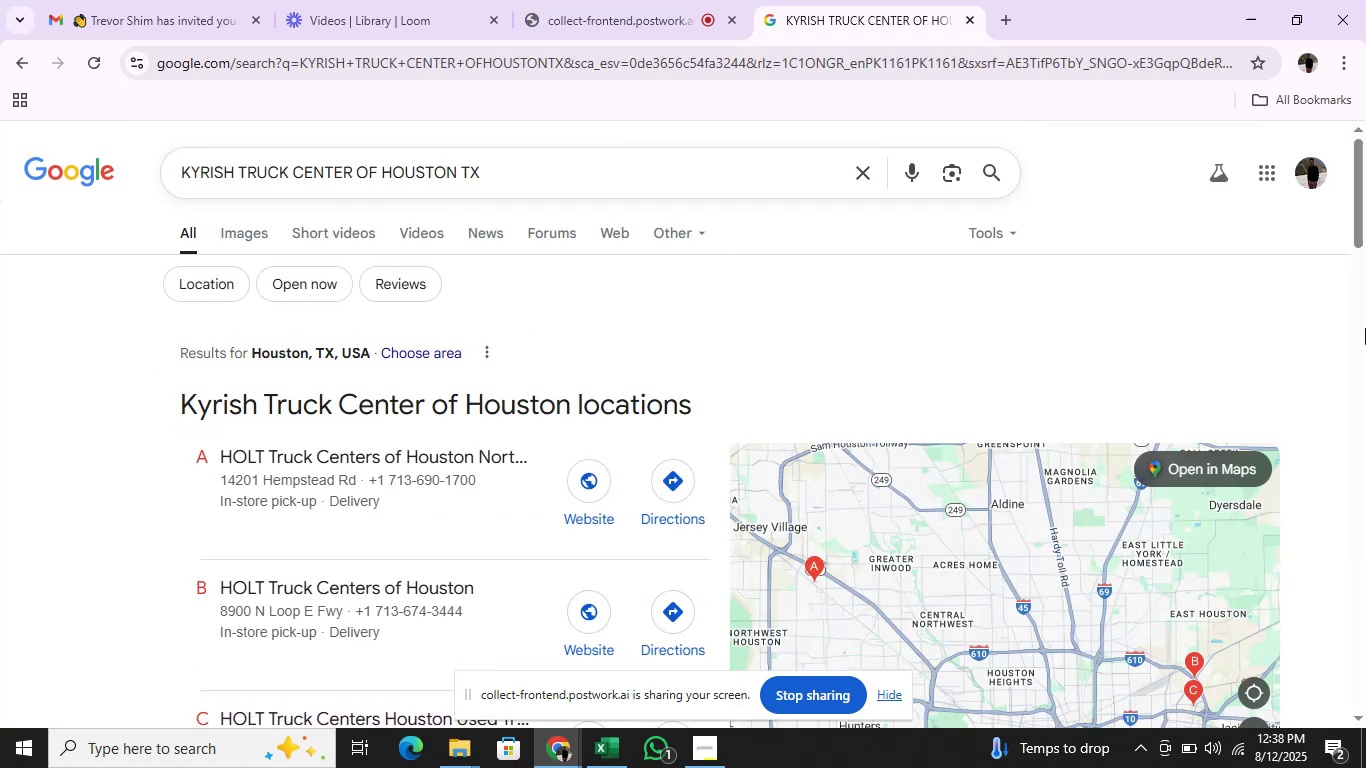 
scroll: coordinate [1365, 328], scroll_direction: none, amount: 0.0
 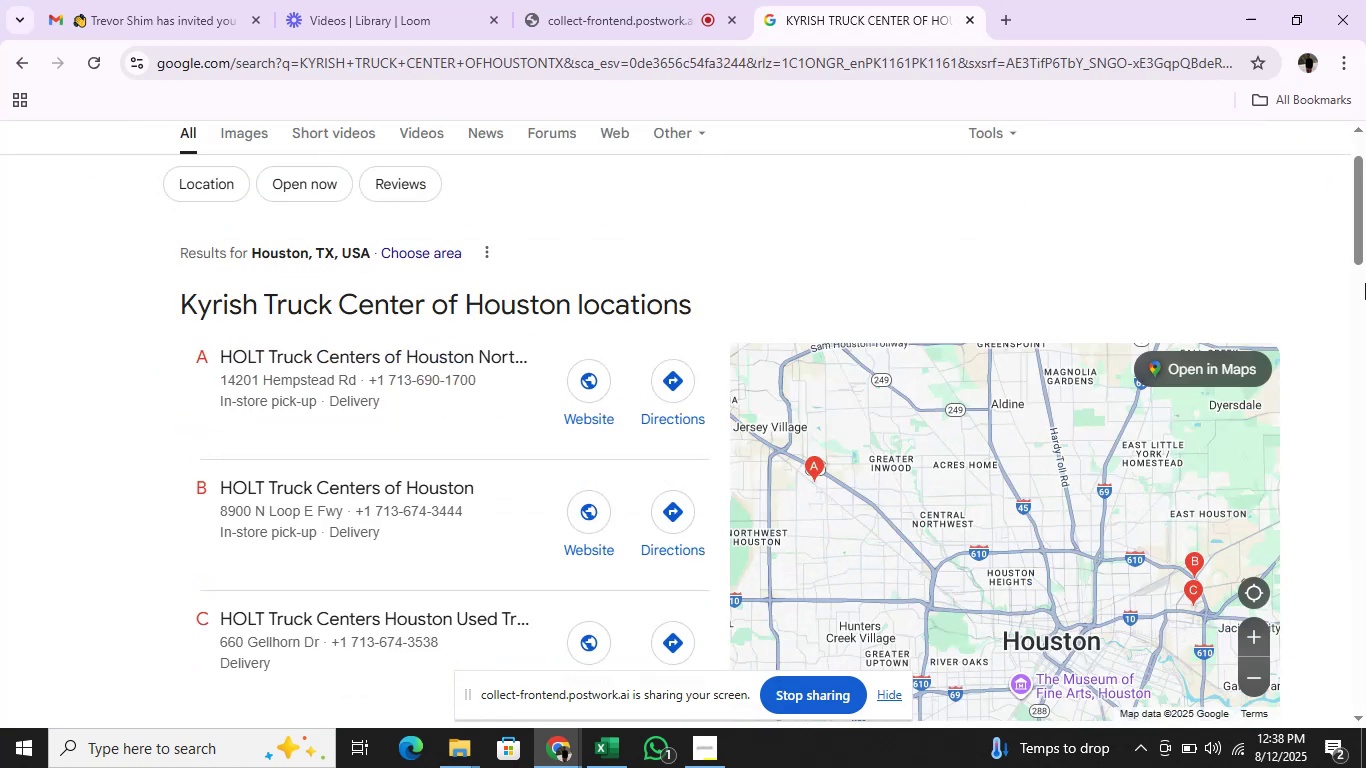 
left_click_drag(start_coordinate=[1359, 215], to_coordinate=[1362, 309])
 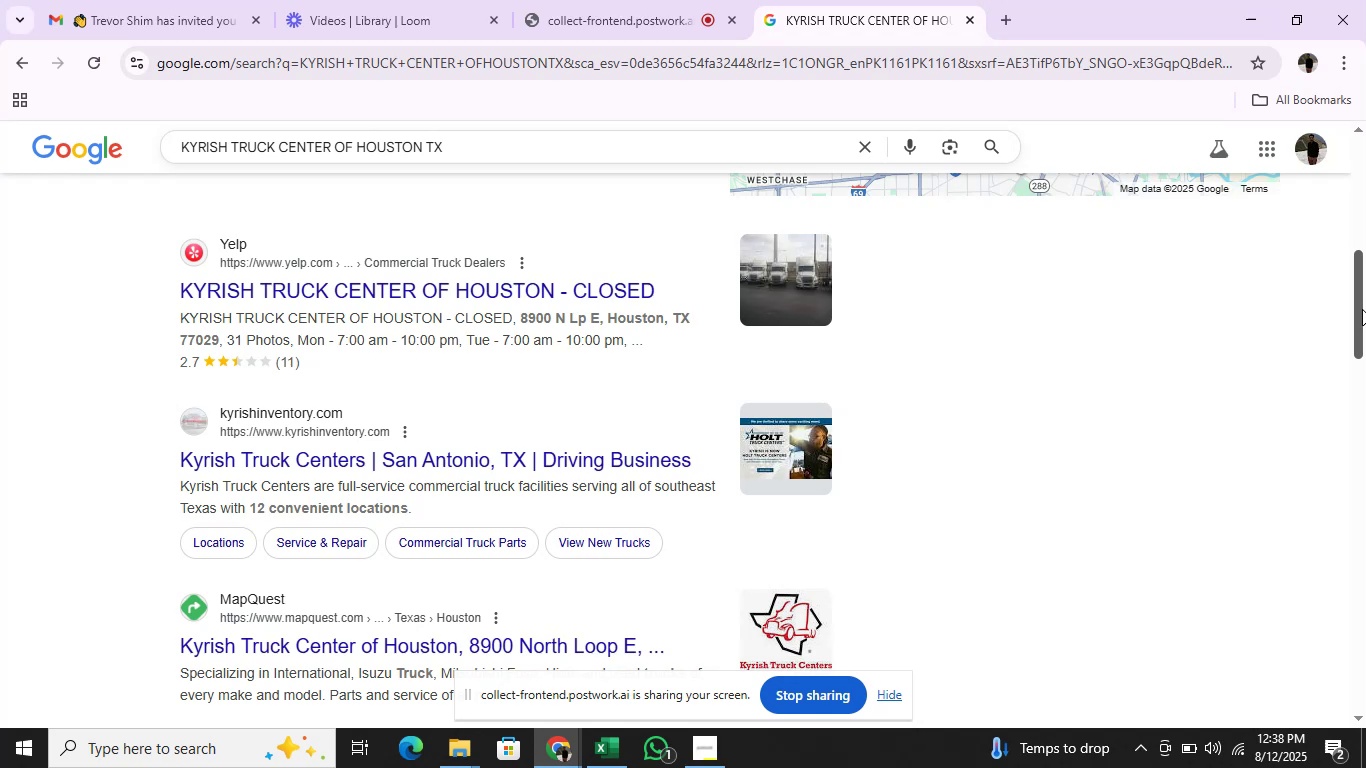 
wait(6.59)
 